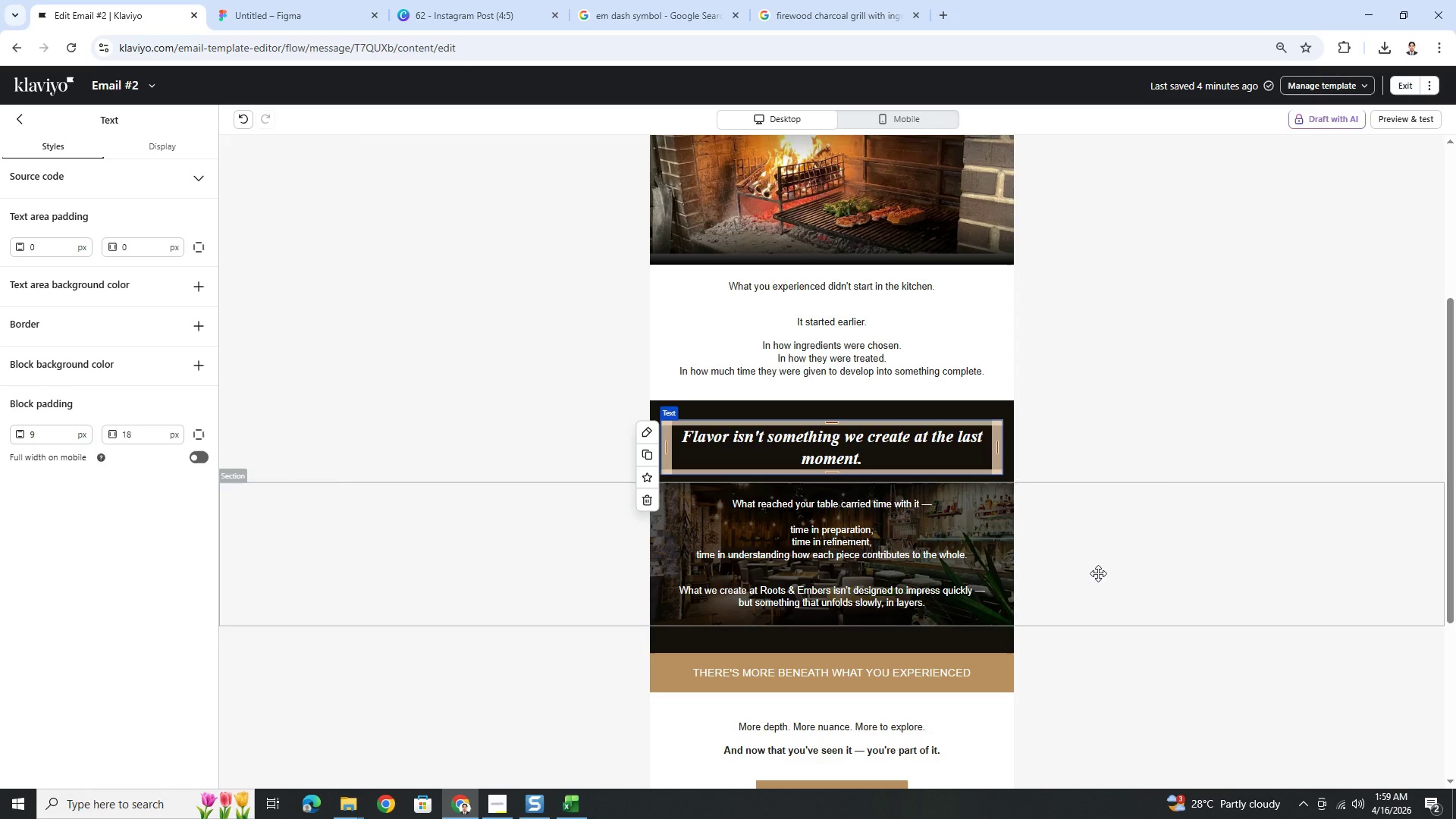 
scroll: coordinate [1090, 538], scroll_direction: down, amount: 2.0
 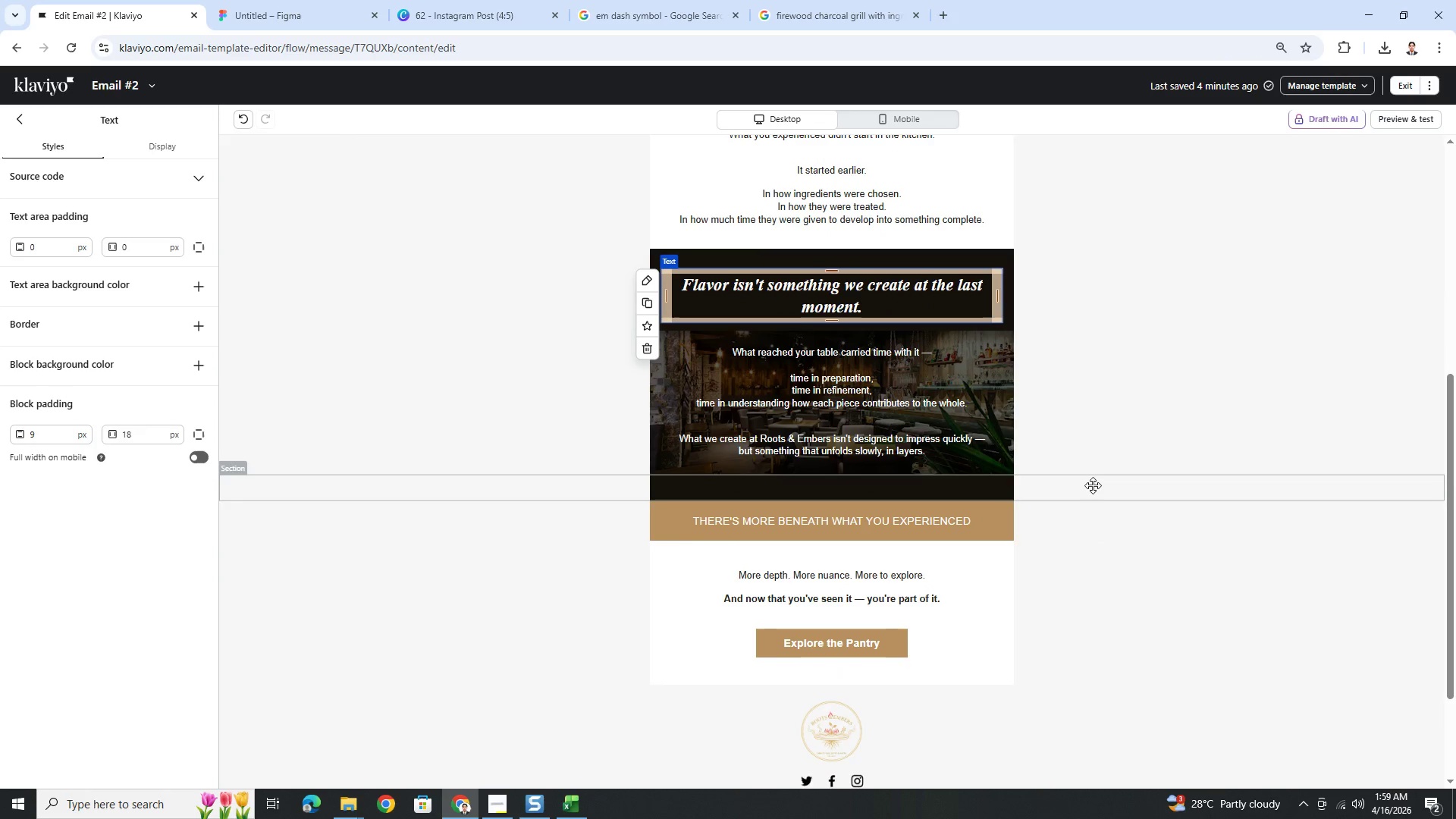 
scroll: coordinate [1093, 485], scroll_direction: up, amount: 2.0
 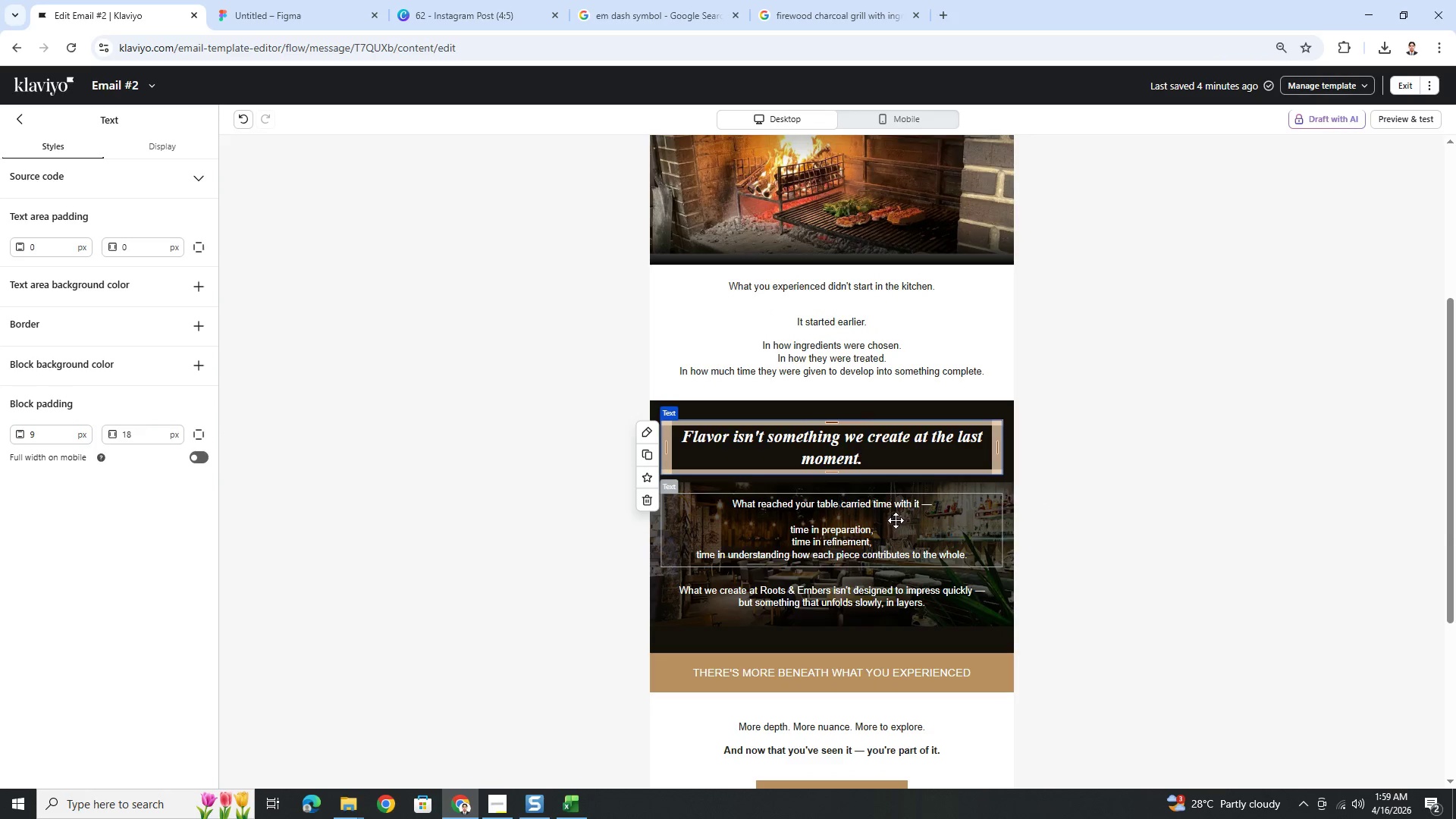 
double_click([895, 520])
 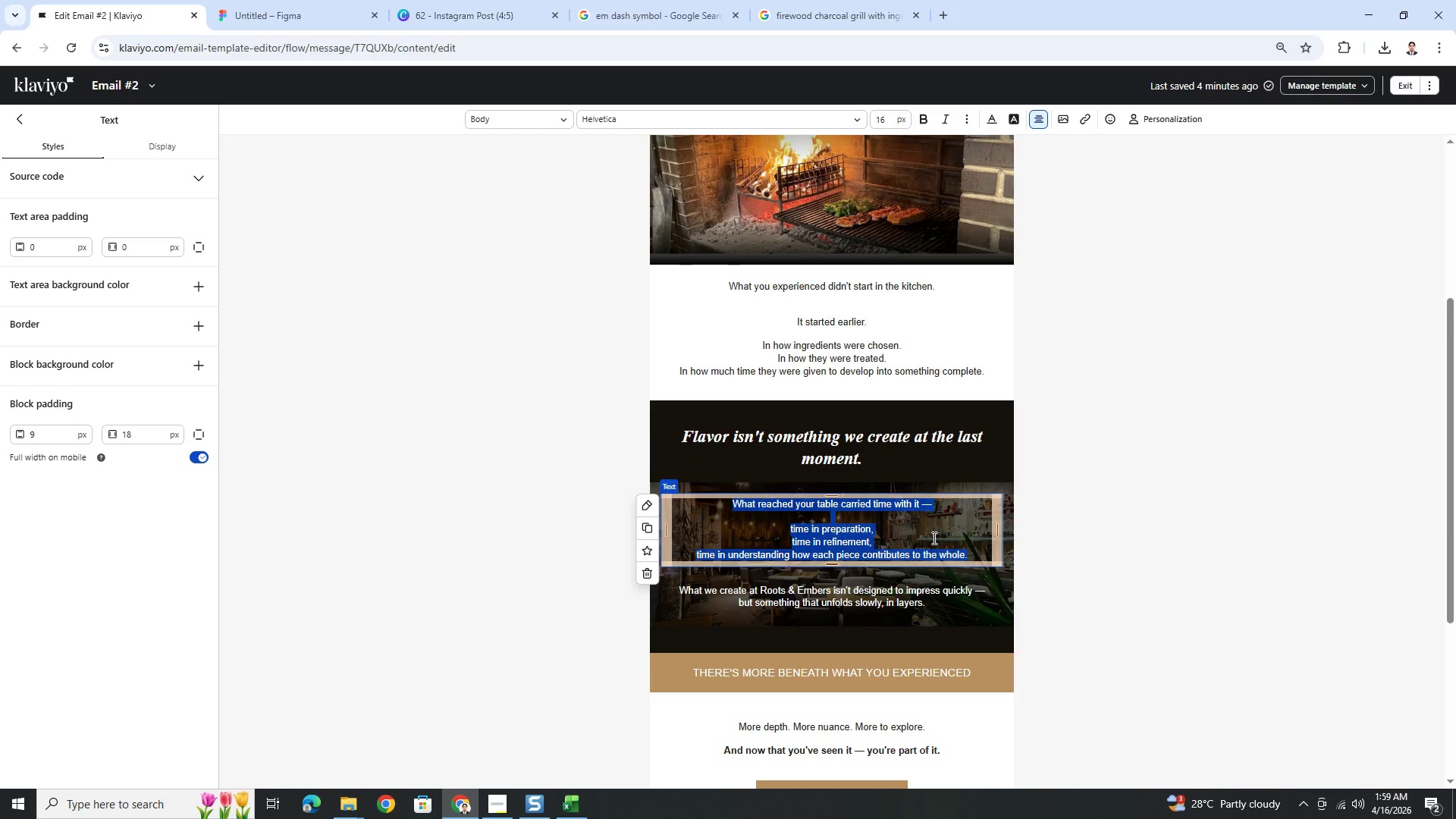 
type(You've sl)
key(Backspace)
key(Backspace)
type(already seen how balance changes everything)
 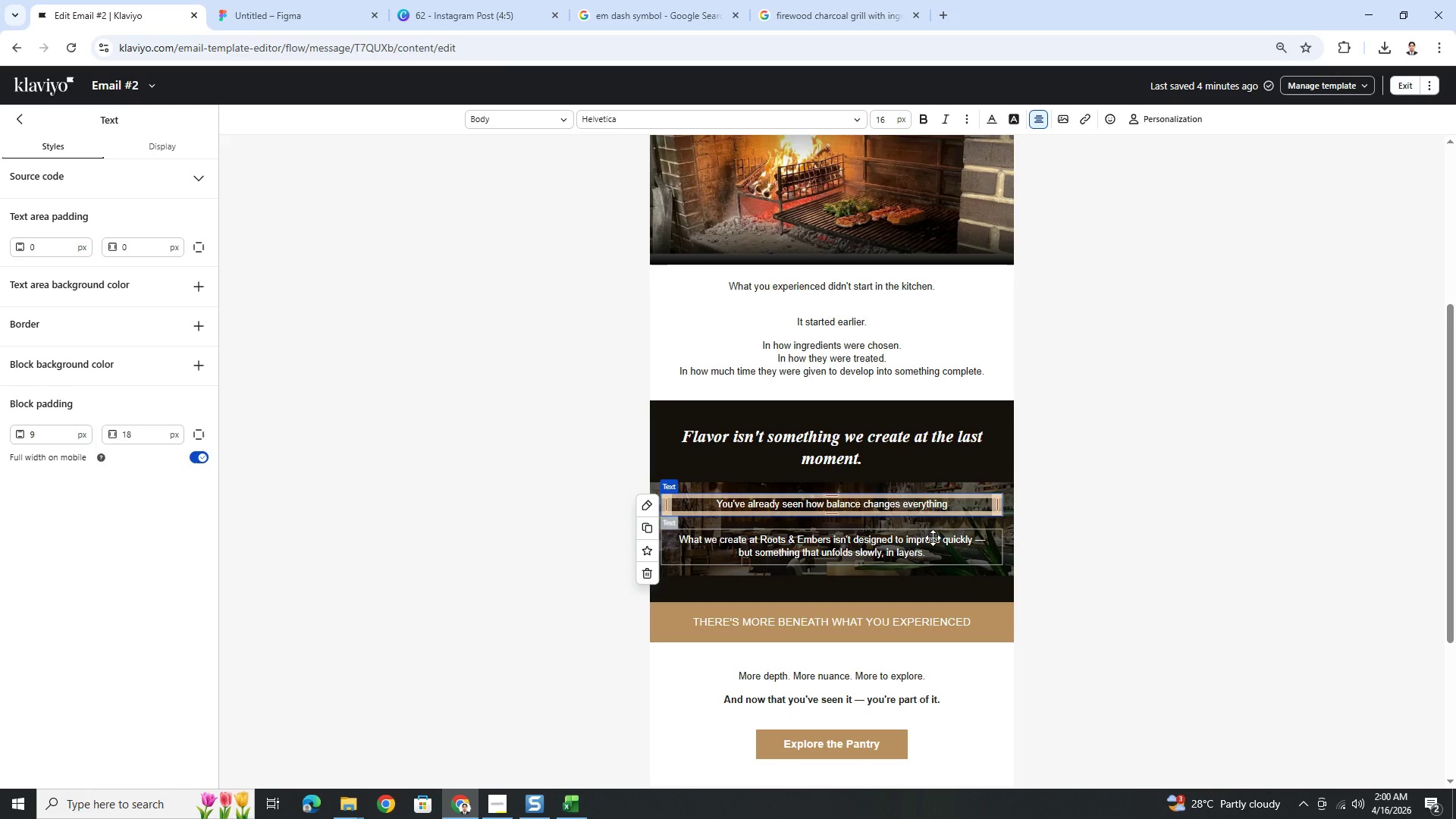 
key(Period)
 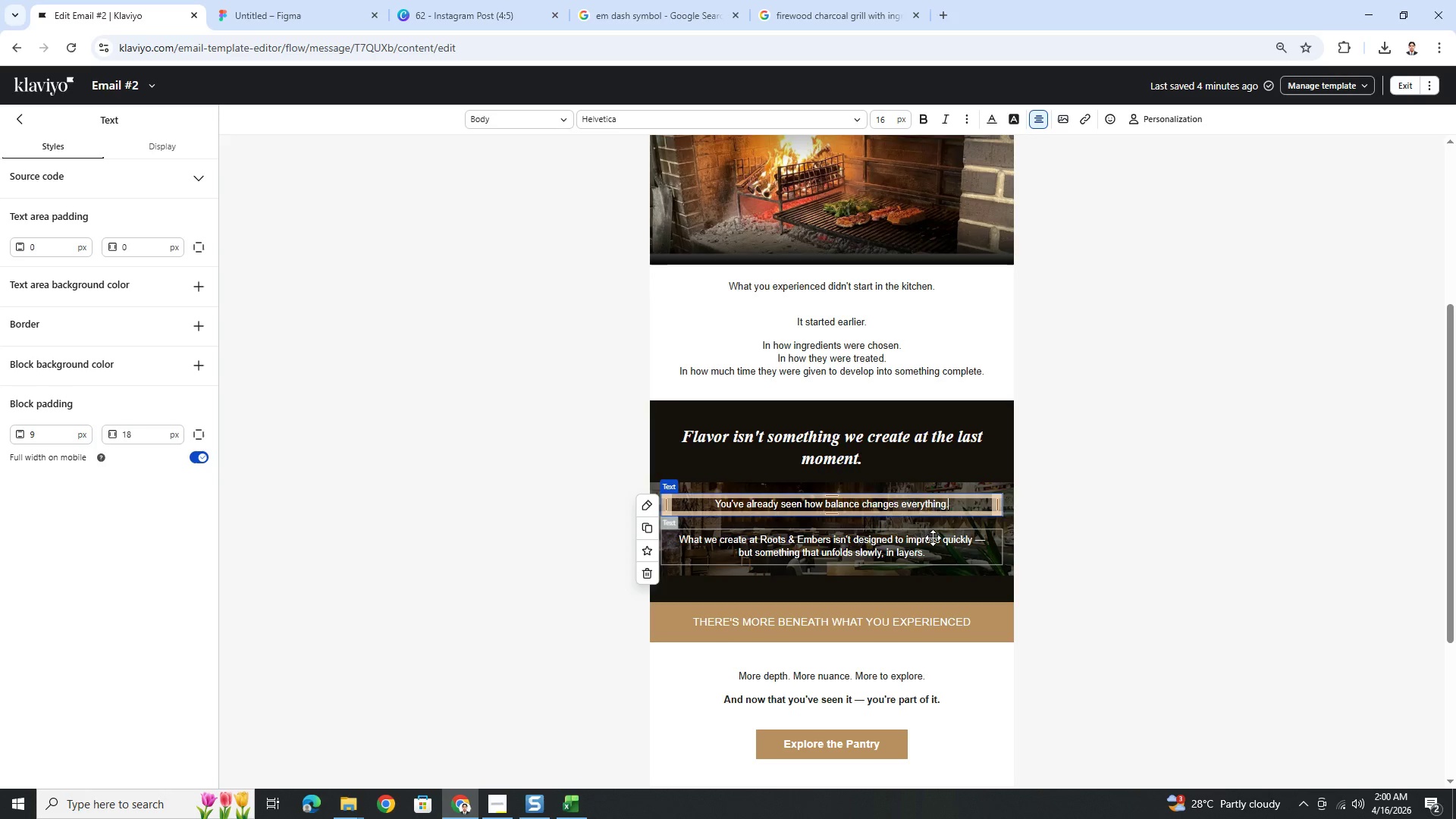 
key(Enter)
 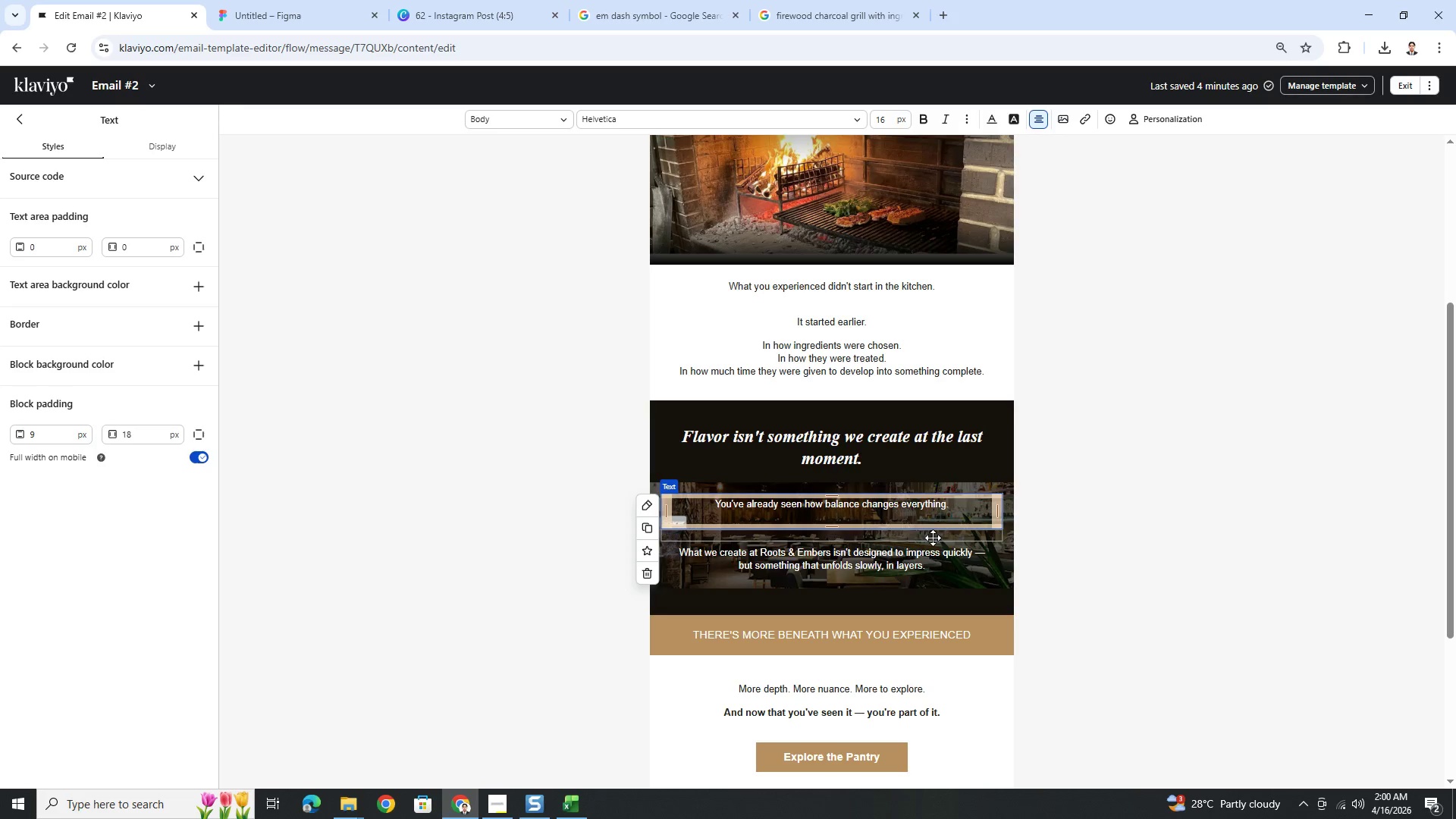 
wait(11.2)
 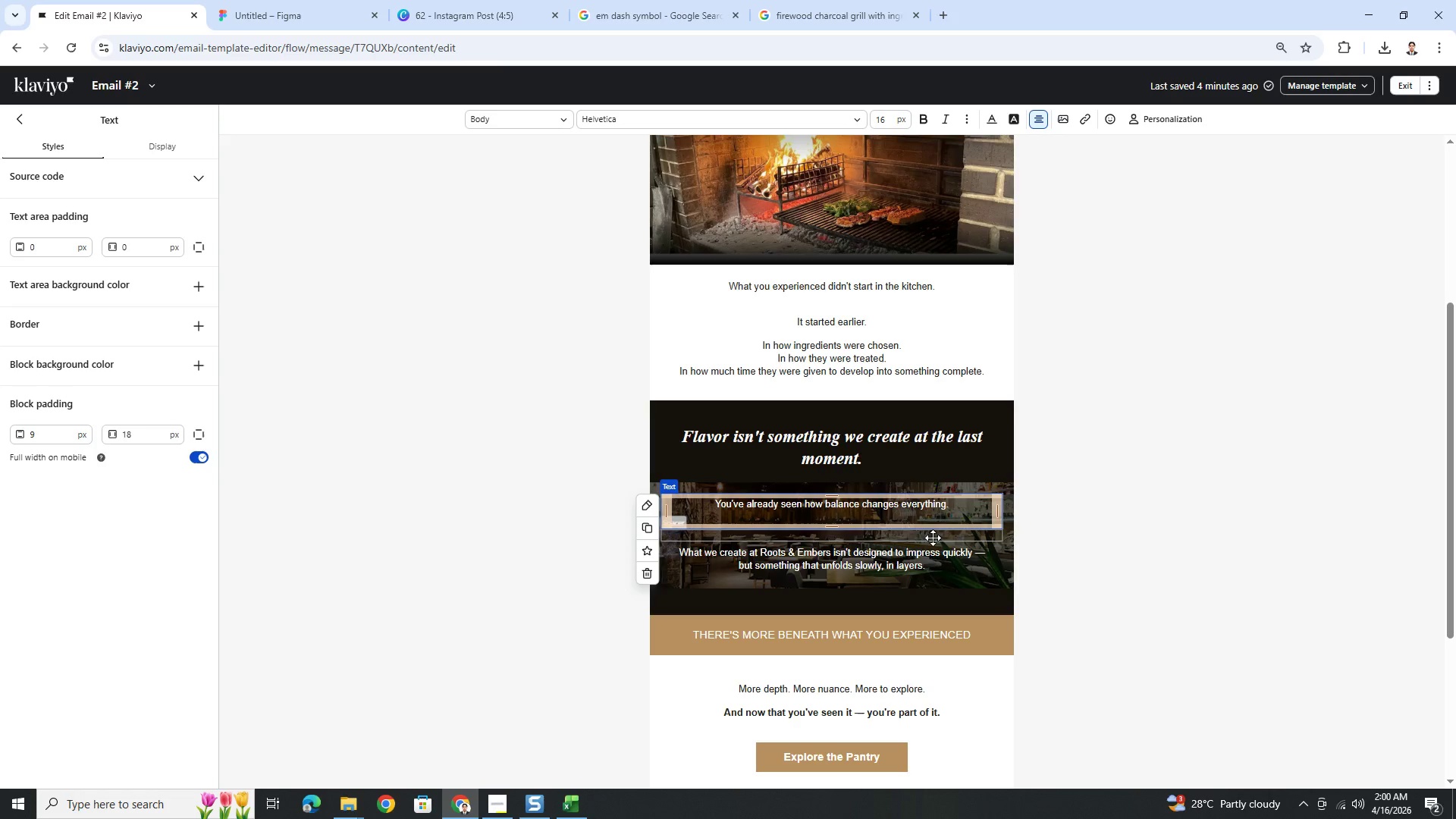 
type(The rug)
key(Backspace)
key(Backspace)
type(ight element foesn't compete)
 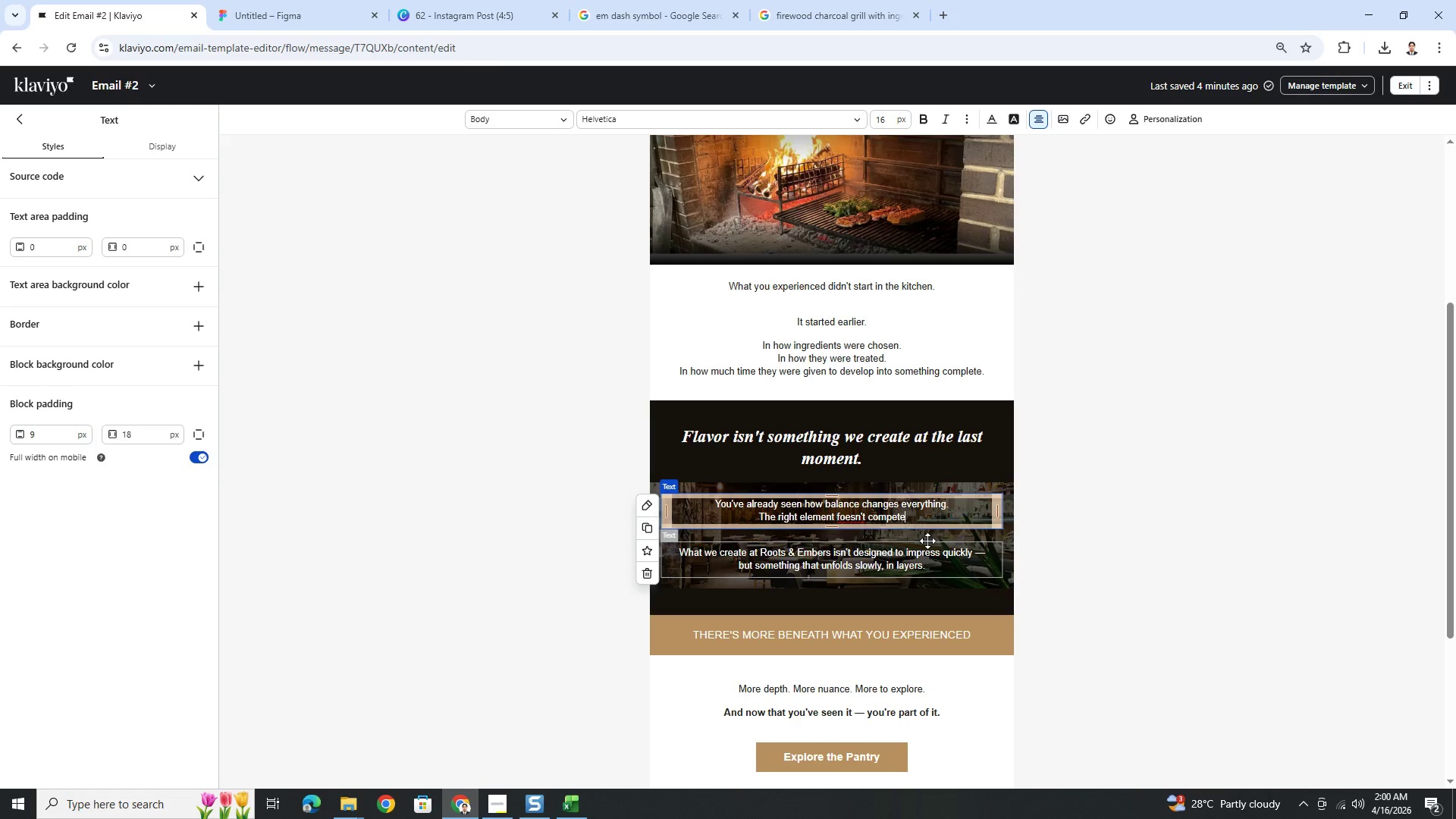 
key(Space)
 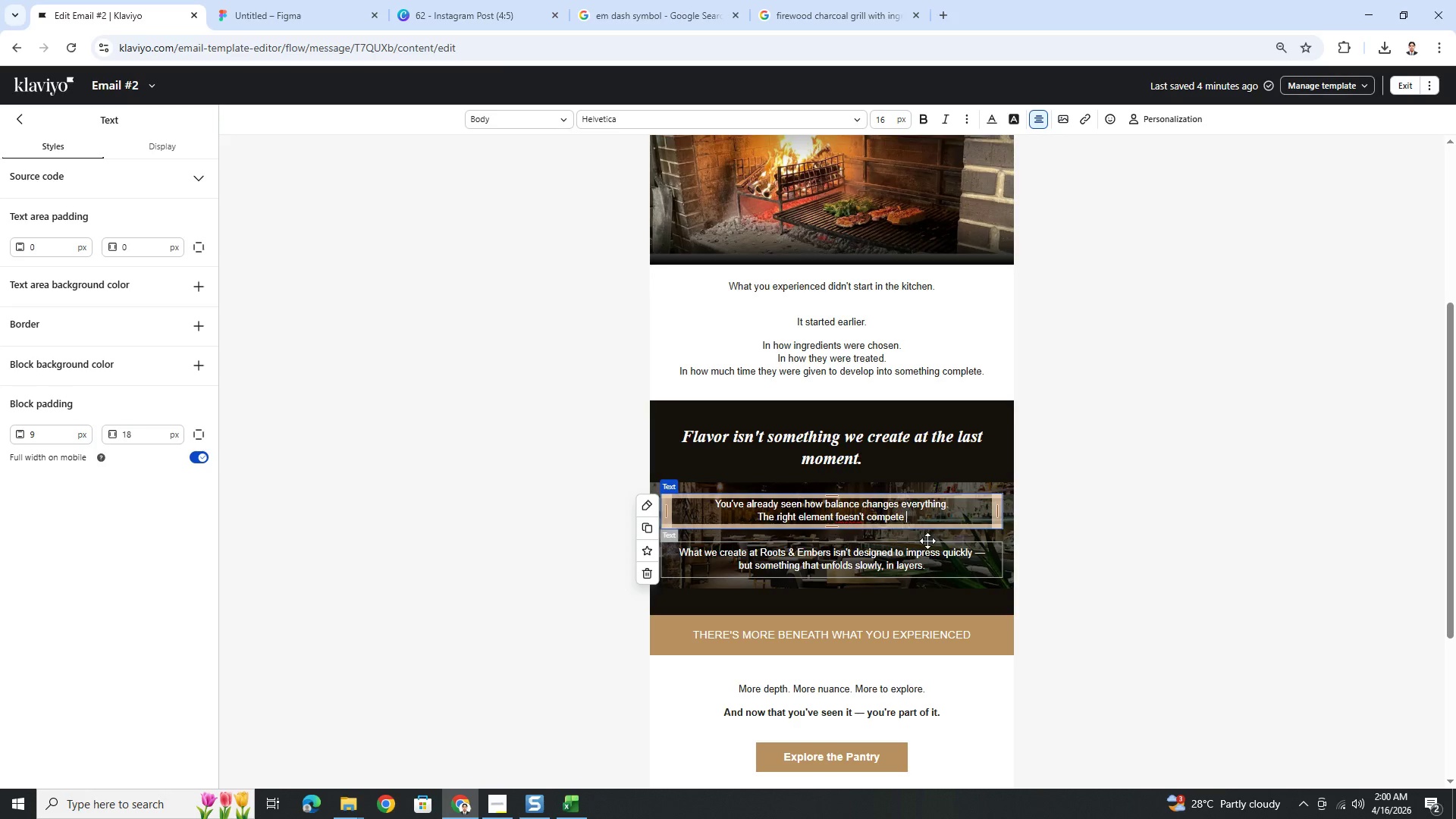 
hold_key(key=ControlLeft, duration=0.58)
 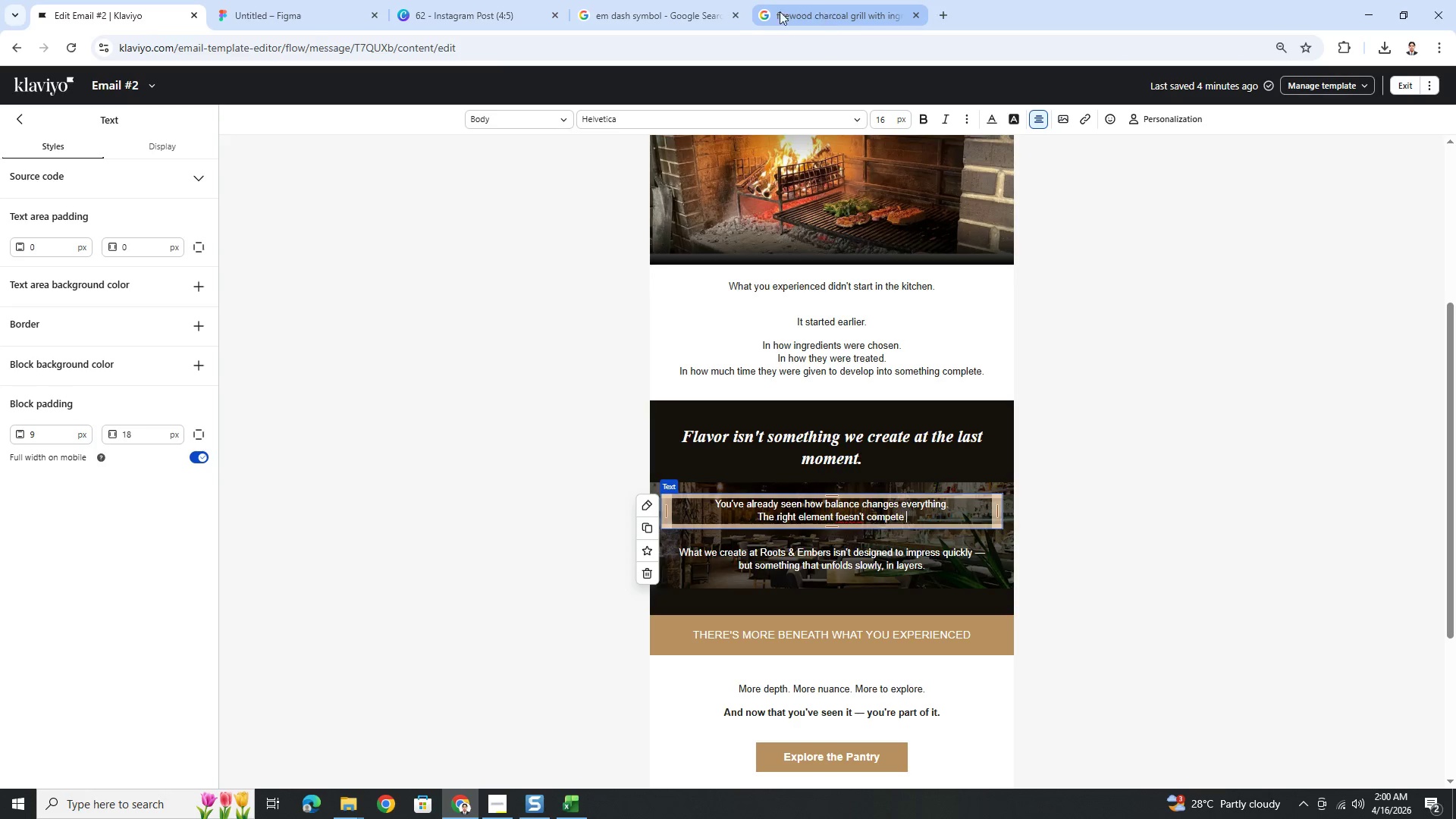 
left_click([673, 8])
 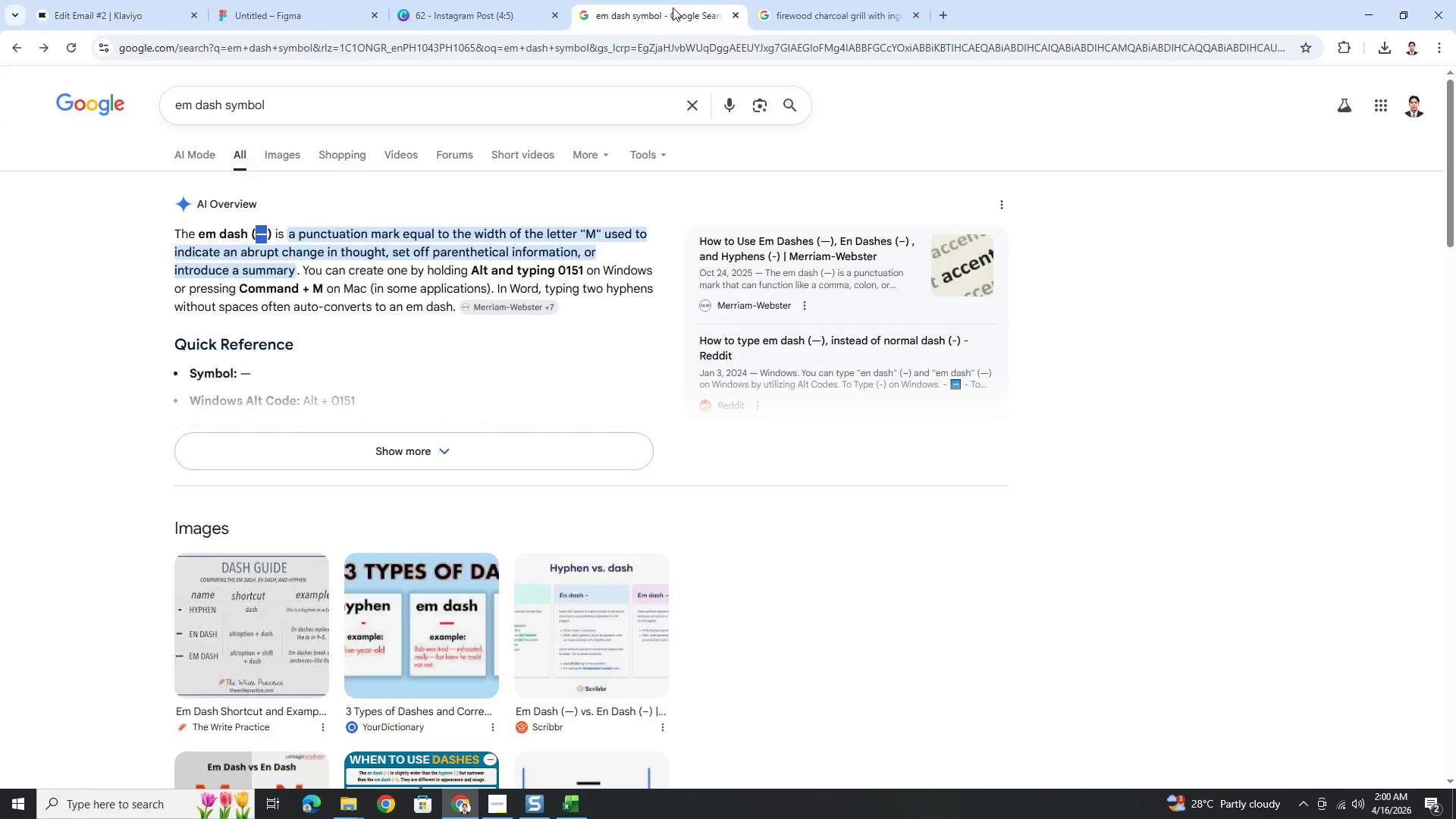 
key(Control+C)
 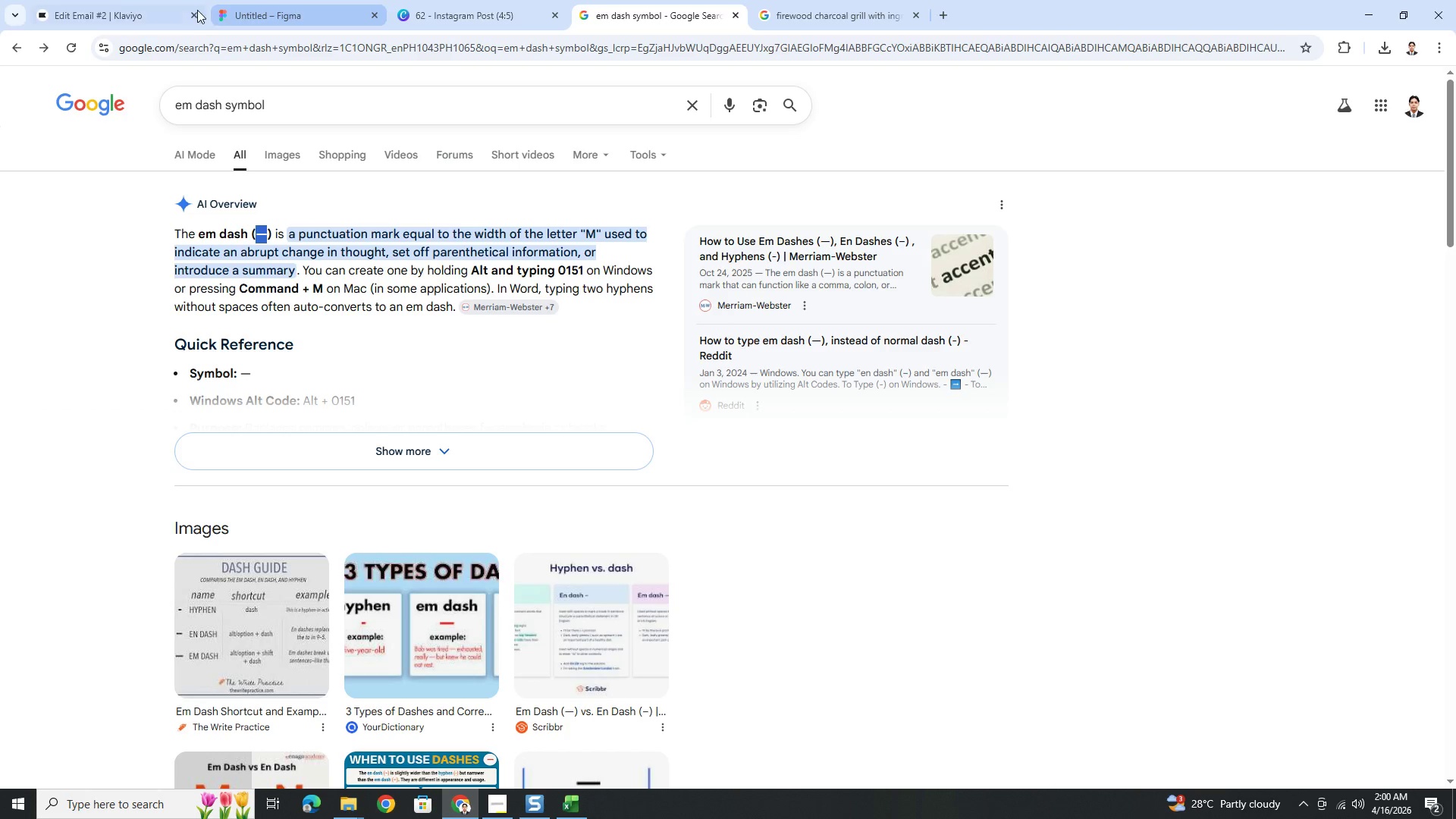 
left_click([124, 2])
 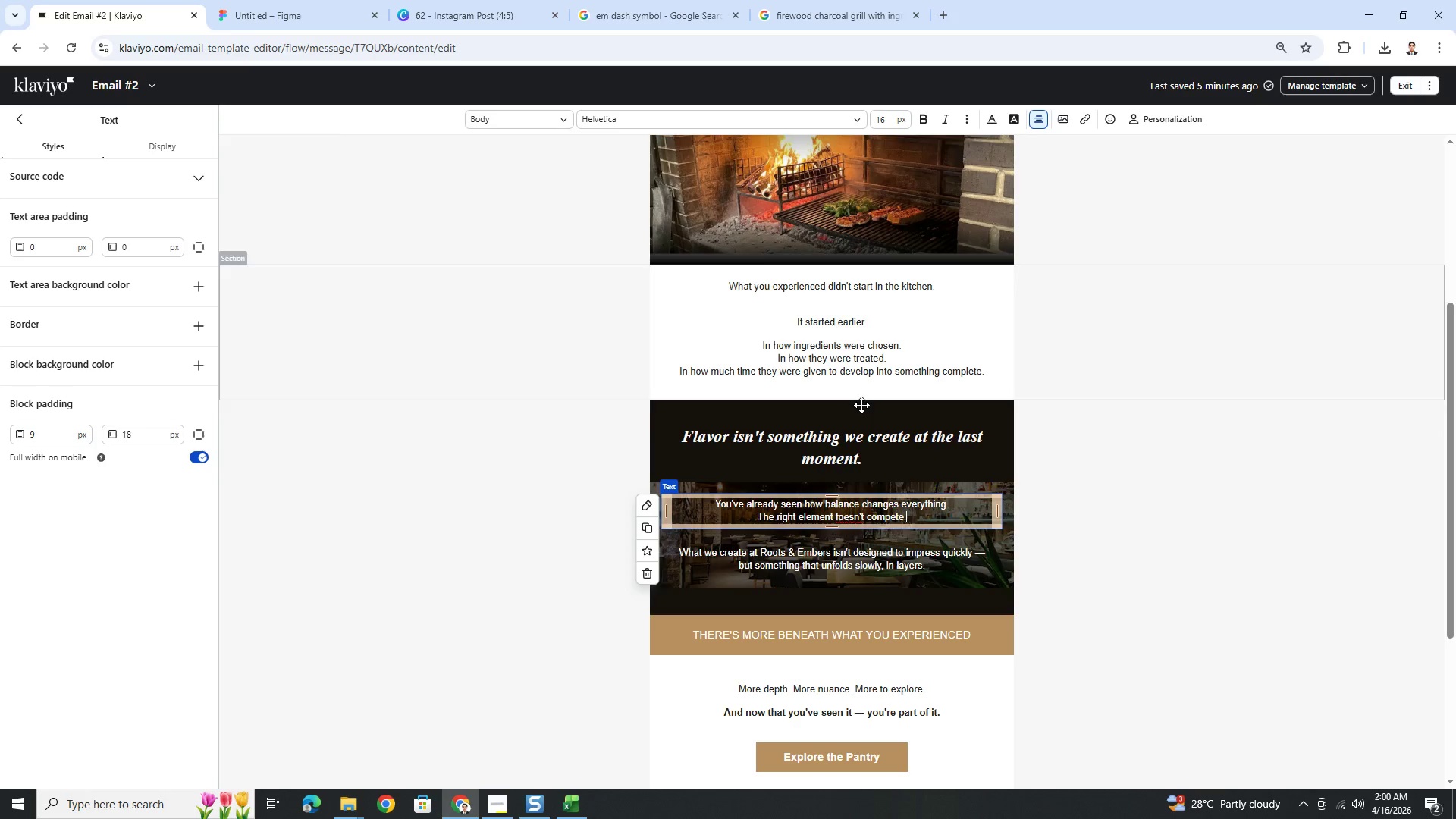 
key(Control+V)
 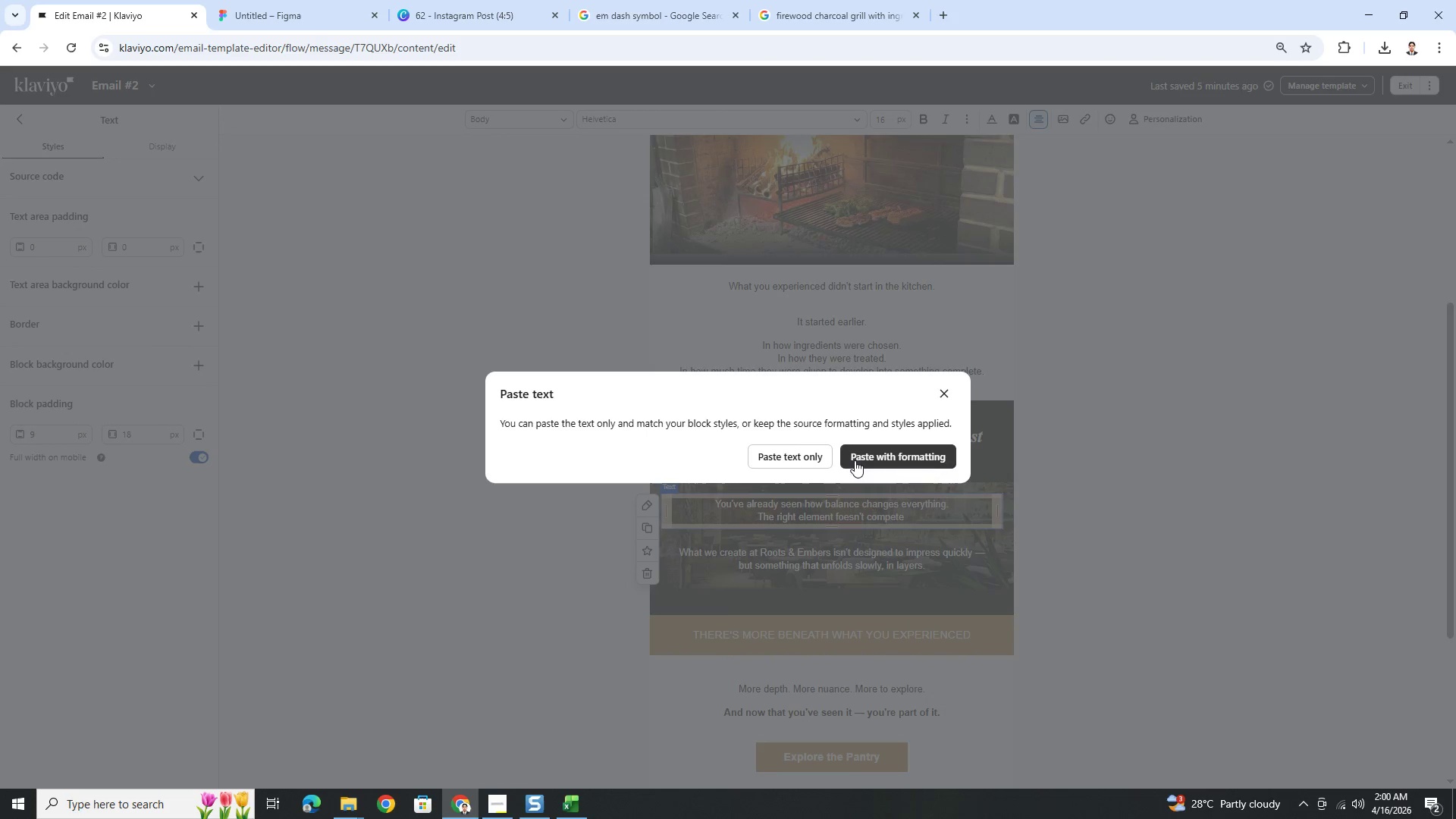 
left_click([806, 457])
 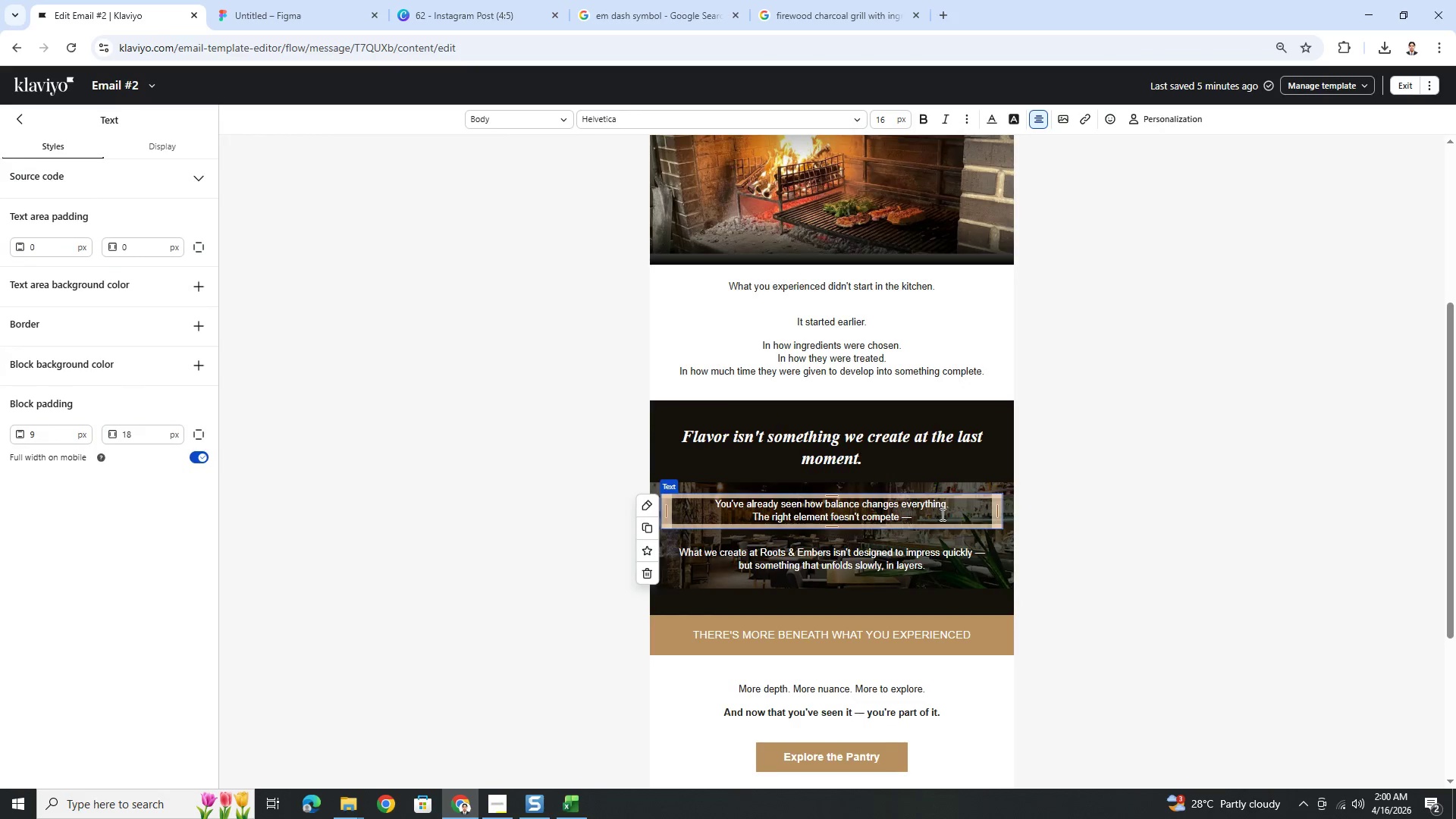 
left_click([941, 515])
 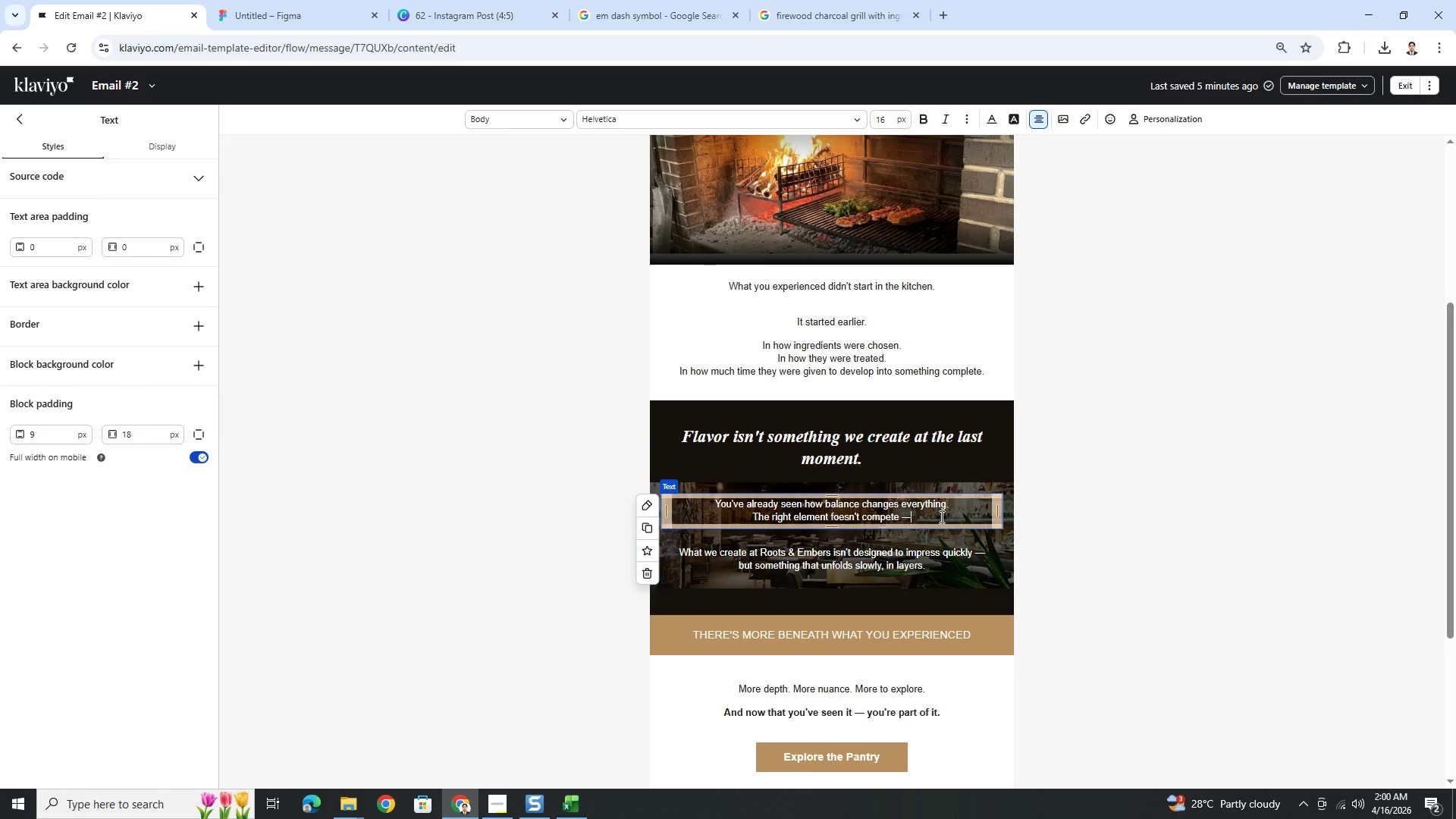 
type( it compple)
key(Backspace)
key(Backspace)
key(Backspace)
type(letes)
 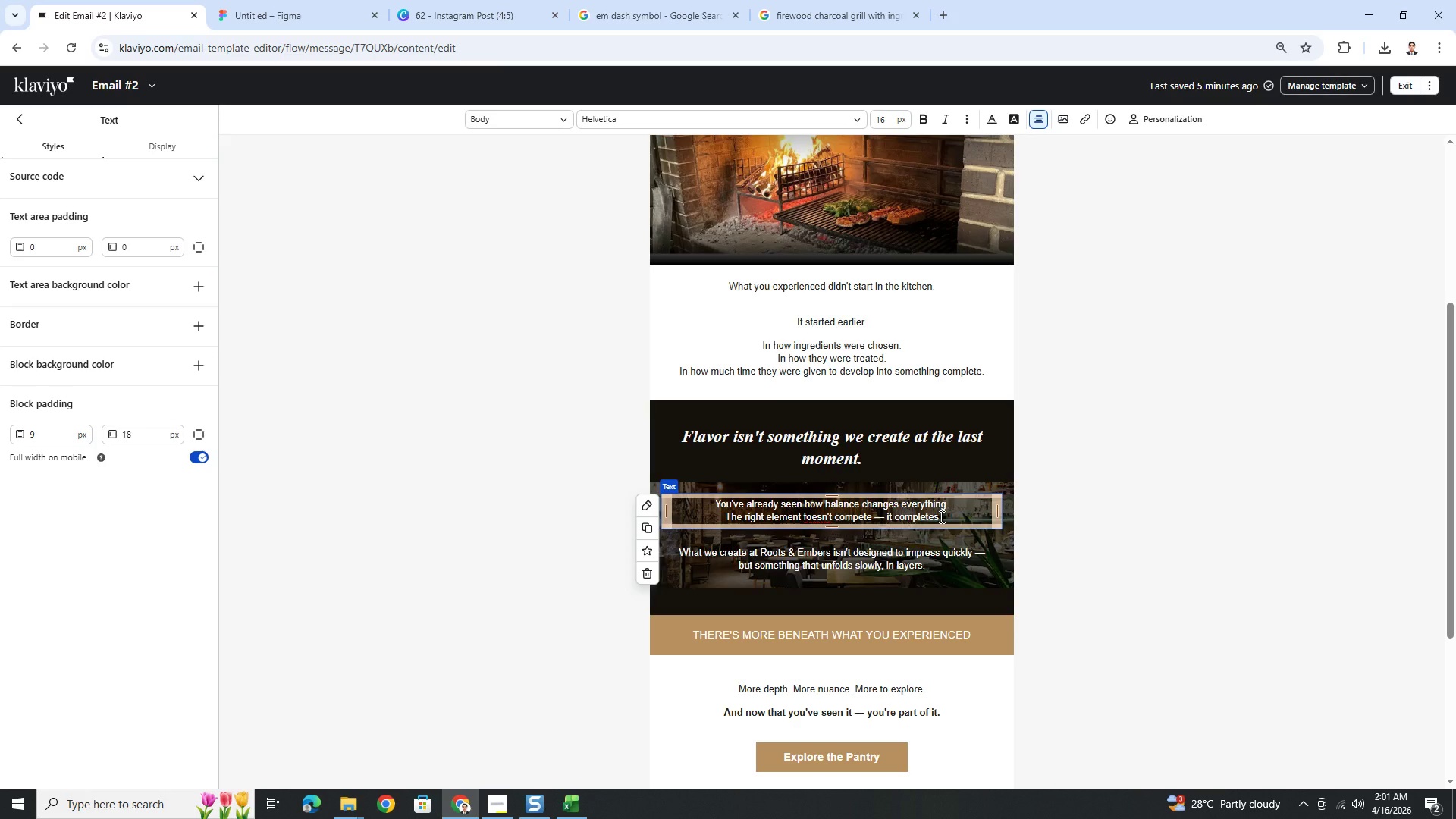 
hold_key(key=Period, duration=0.38)
 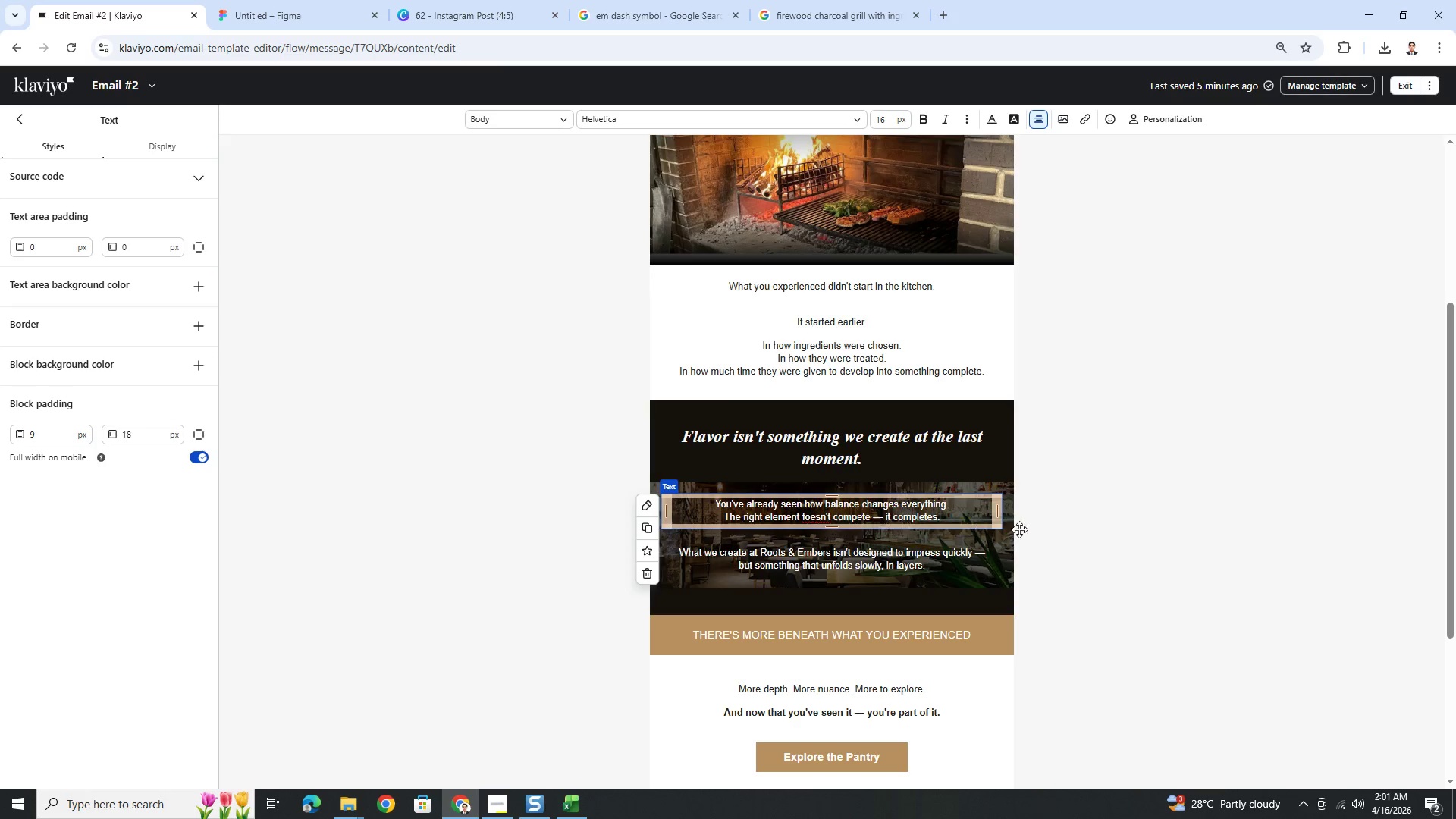 
left_click([1085, 542])
 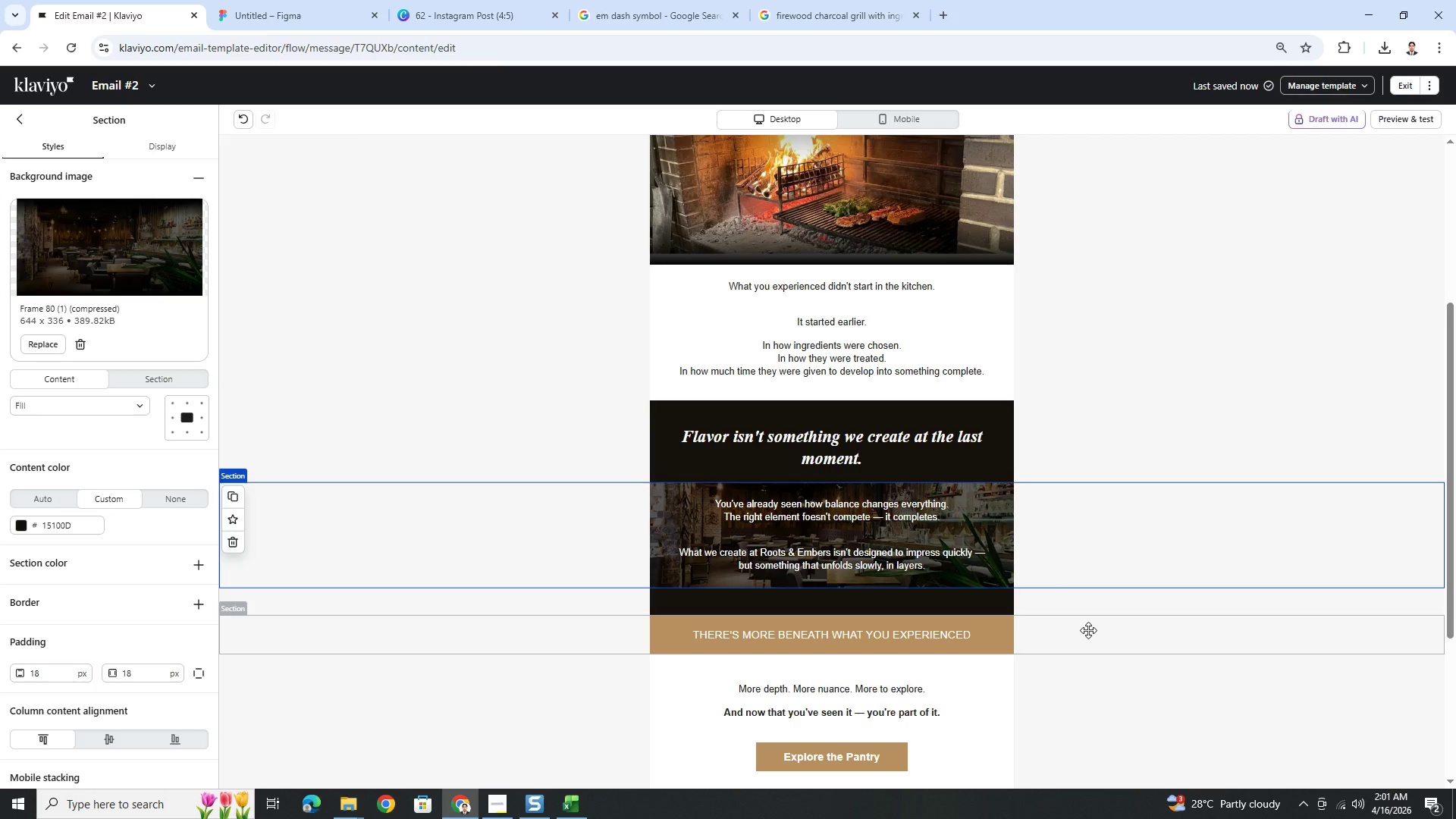 
wait(32.53)
 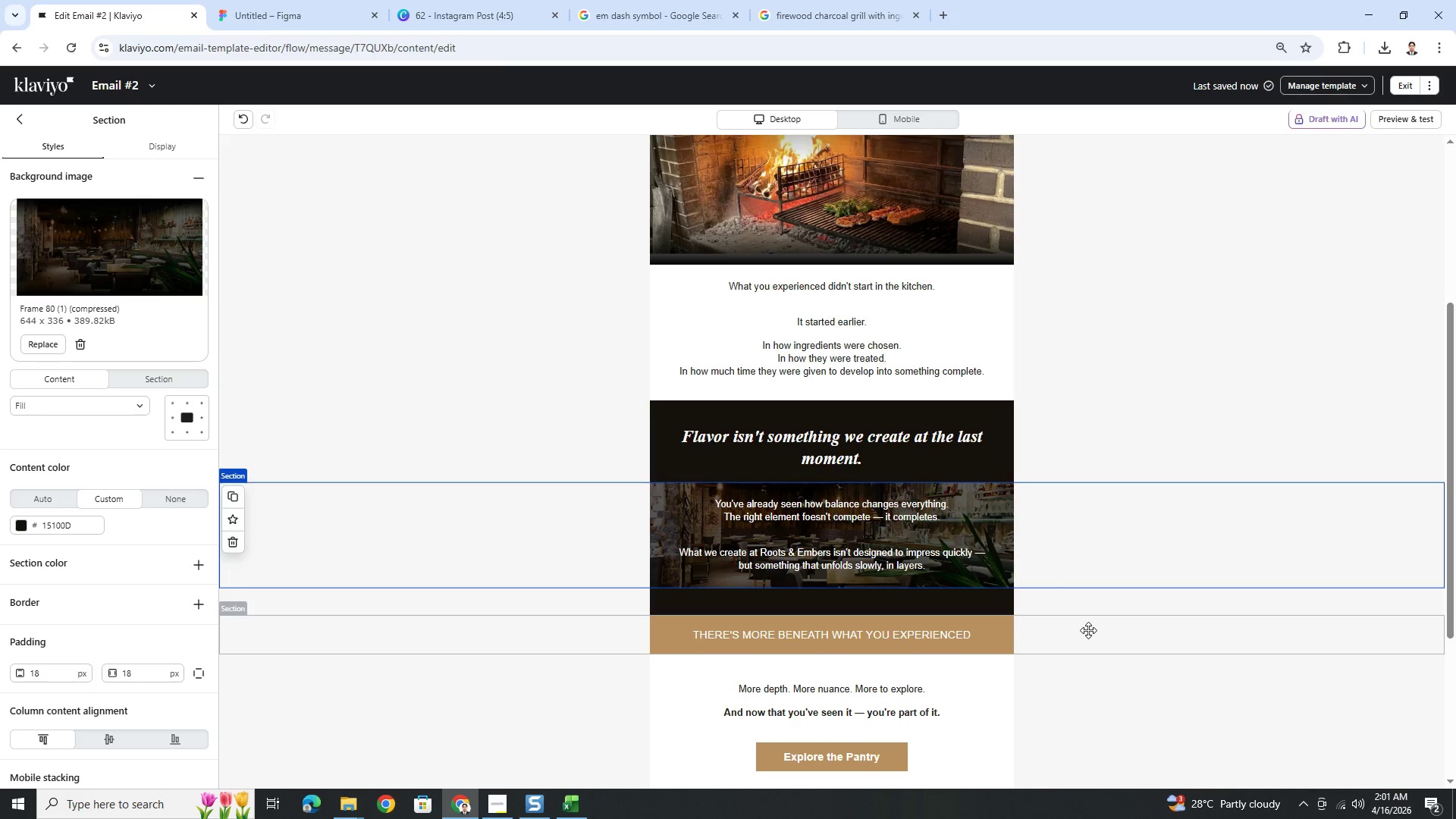 
left_click([922, 550])
 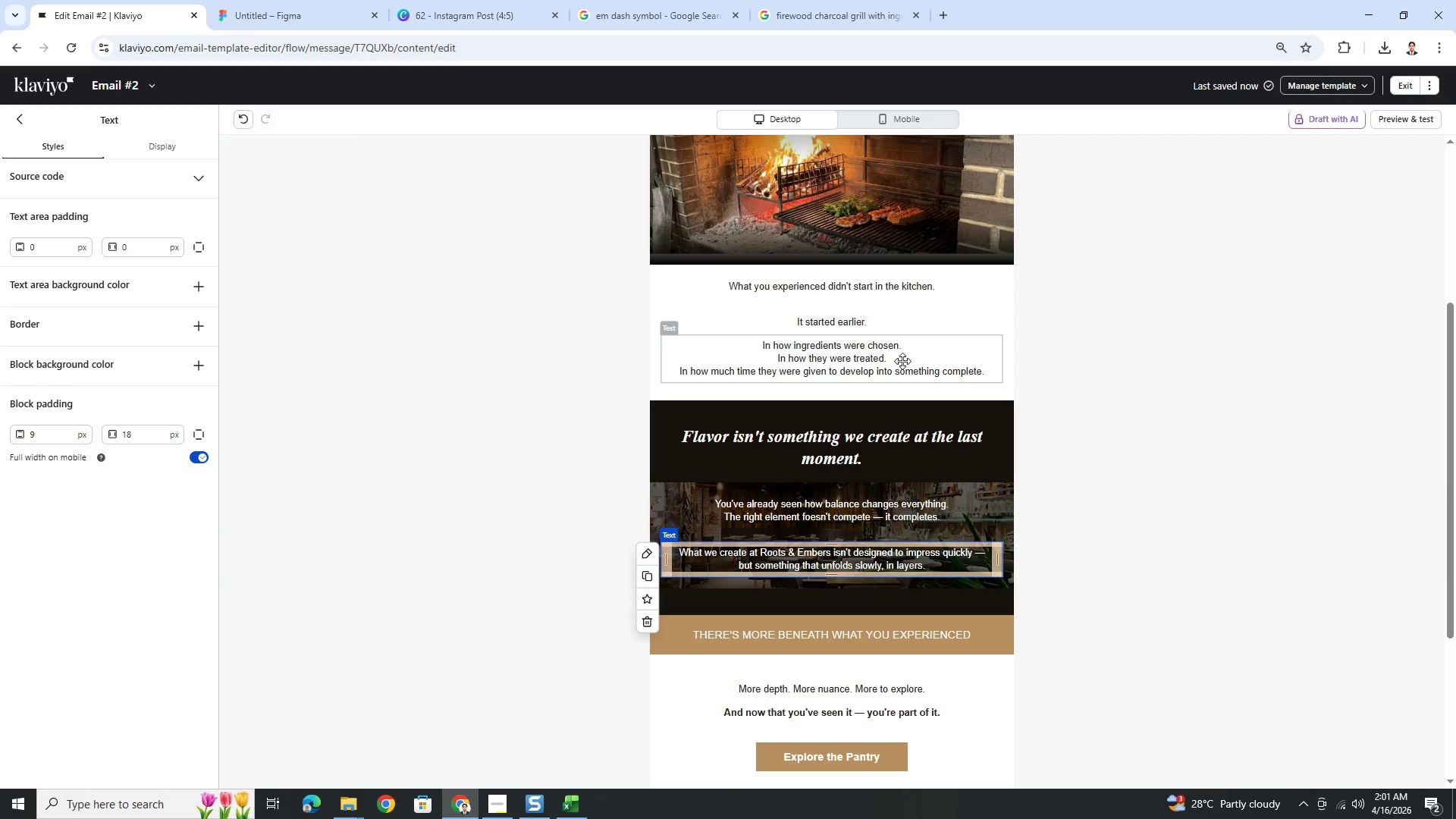 
wait(28.0)
 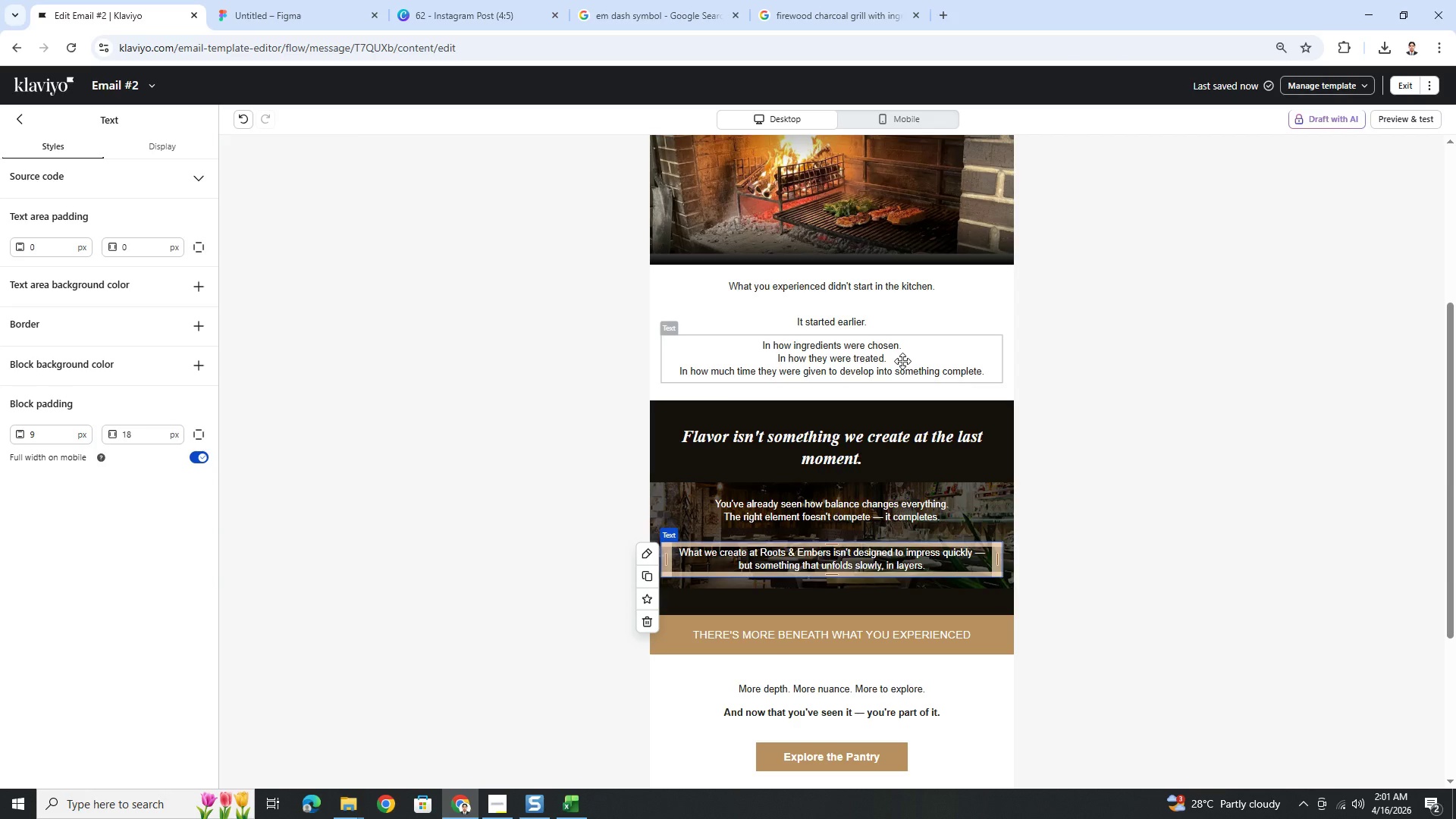 
left_click([894, 517])
 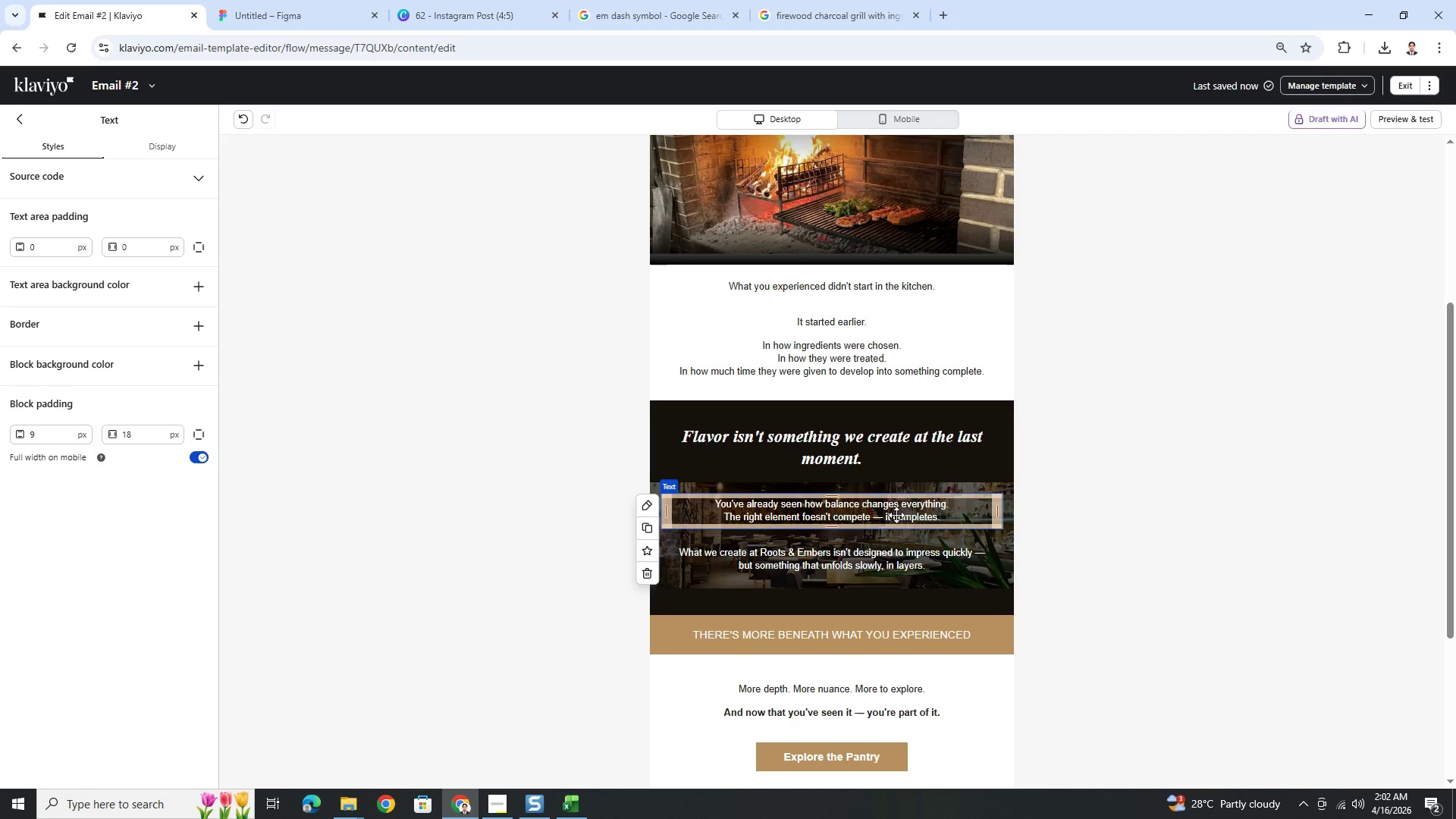 
wait(9.23)
 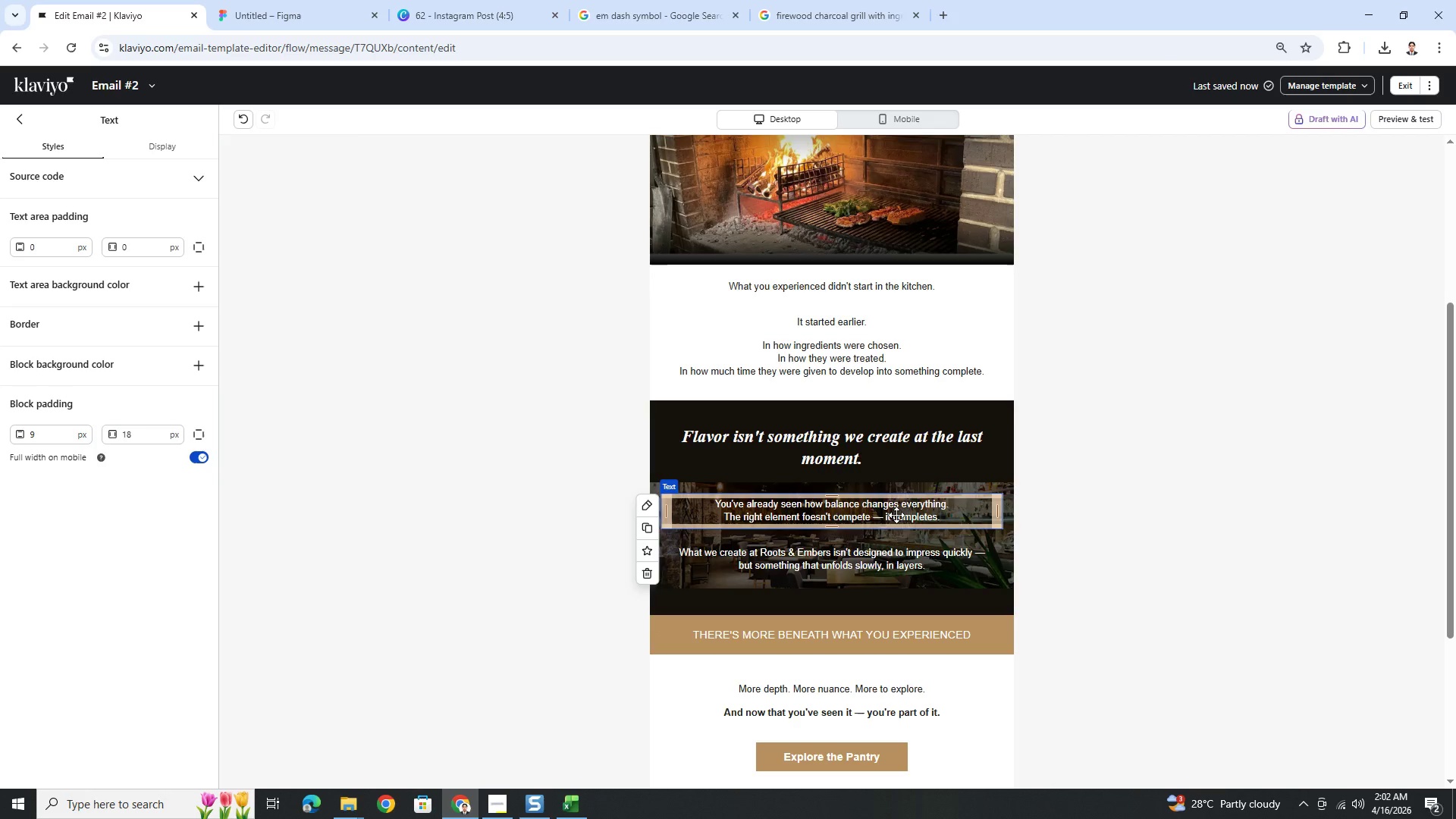 
left_click([896, 515])
 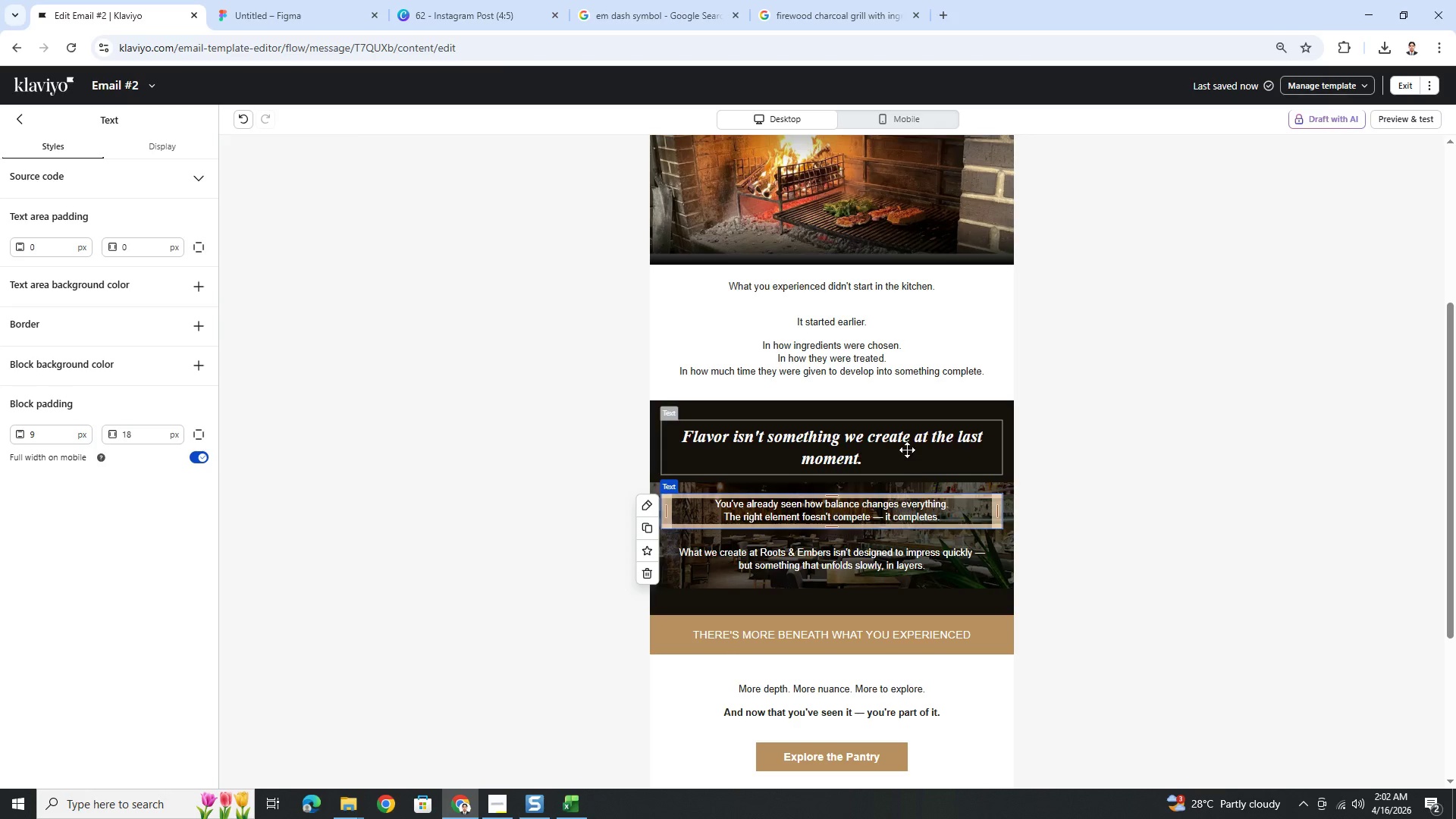 
left_click([907, 443])
 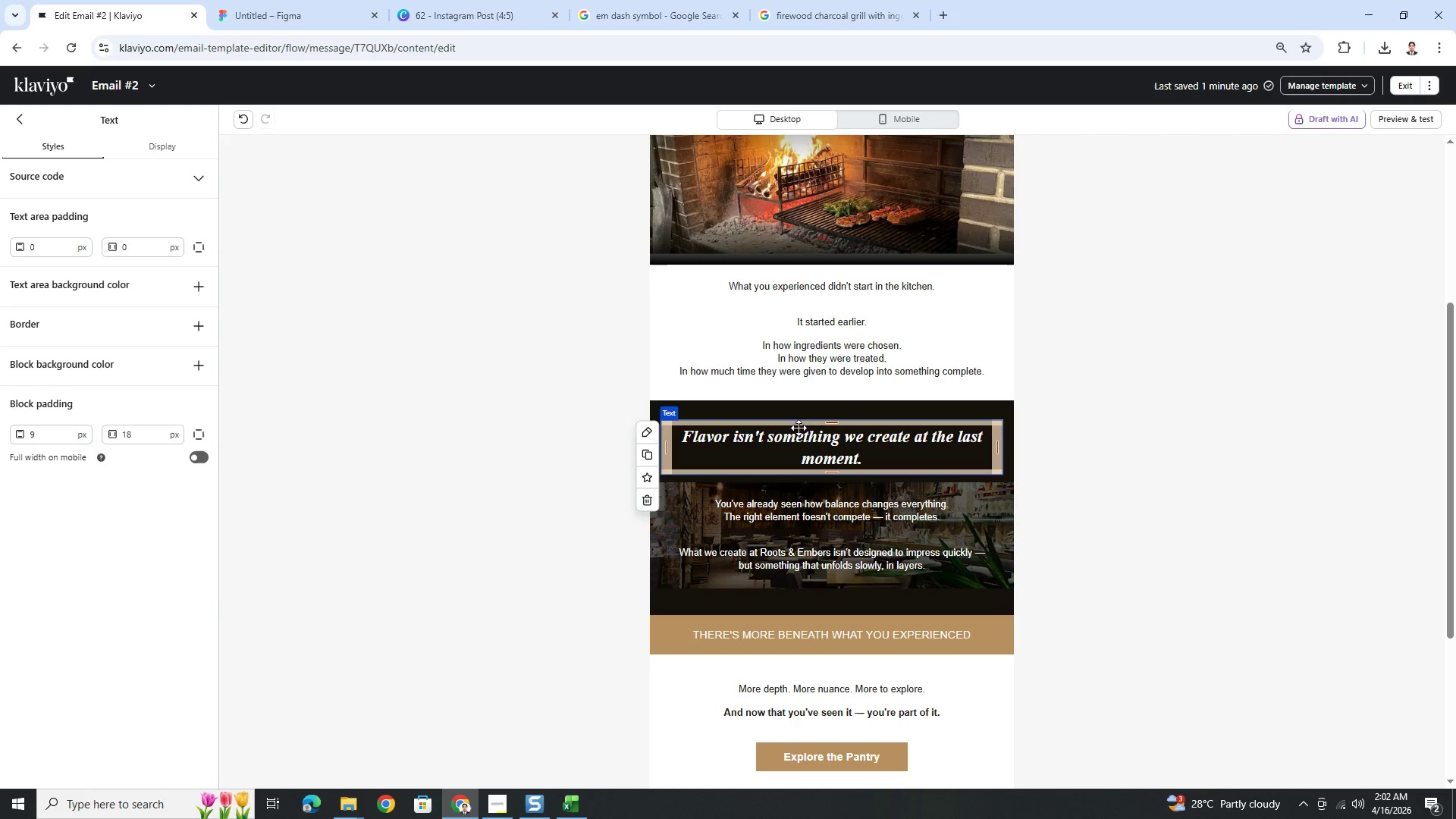 
double_click([827, 439])
 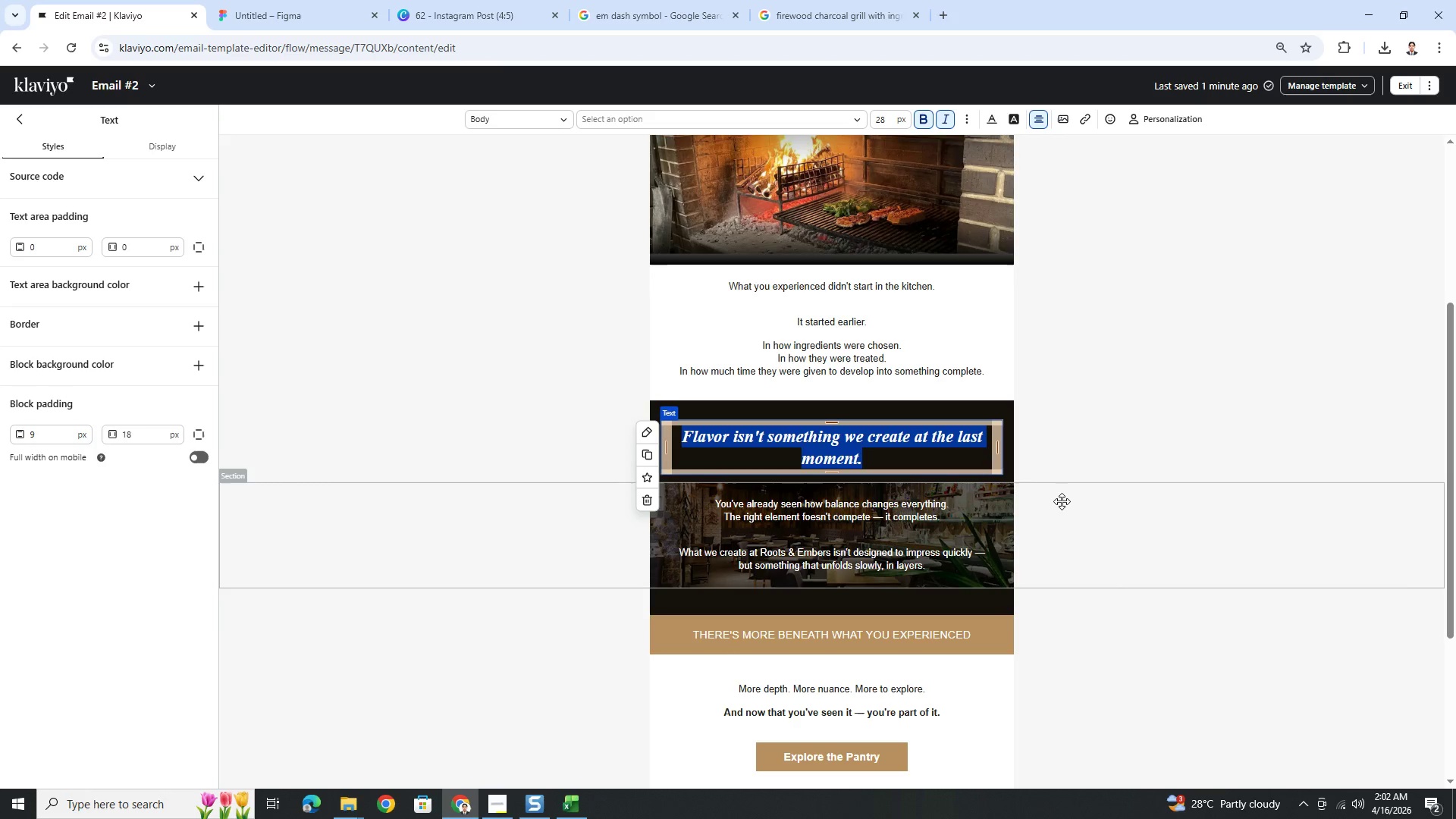 
wait(12.28)
 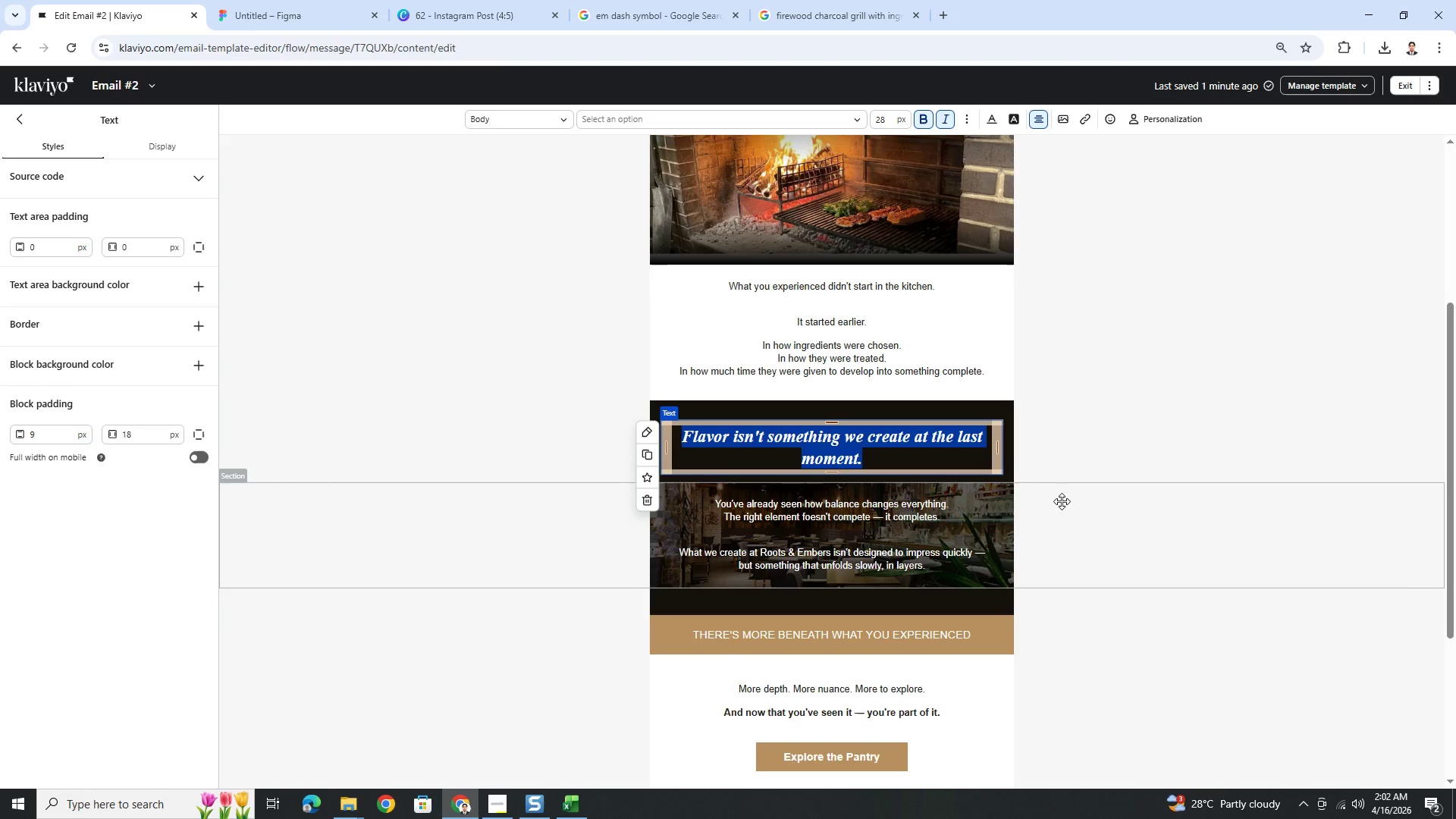 
scroll: coordinate [1173, 551], scroll_direction: up, amount: 1.0
 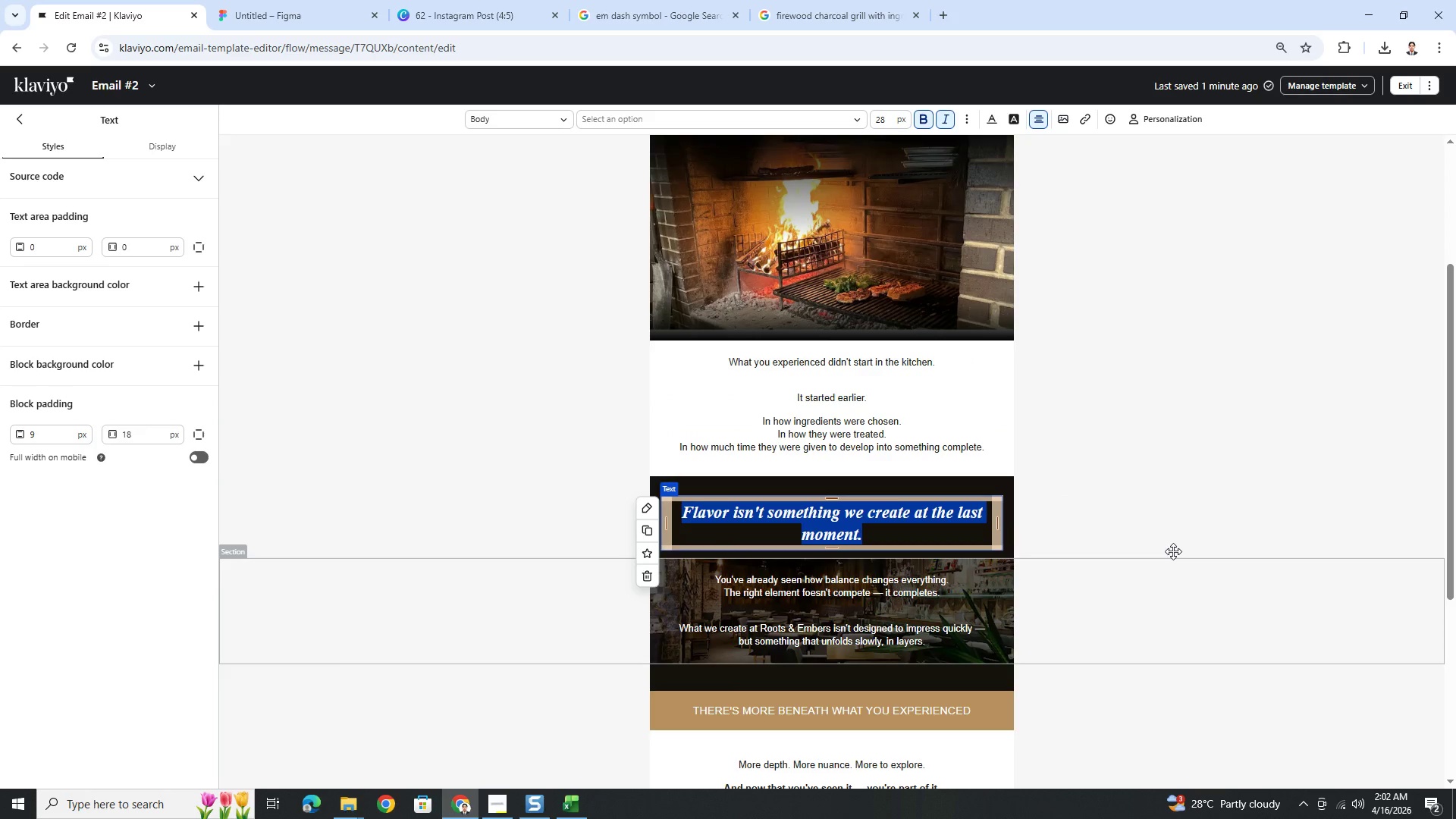 
left_click([1173, 551])
 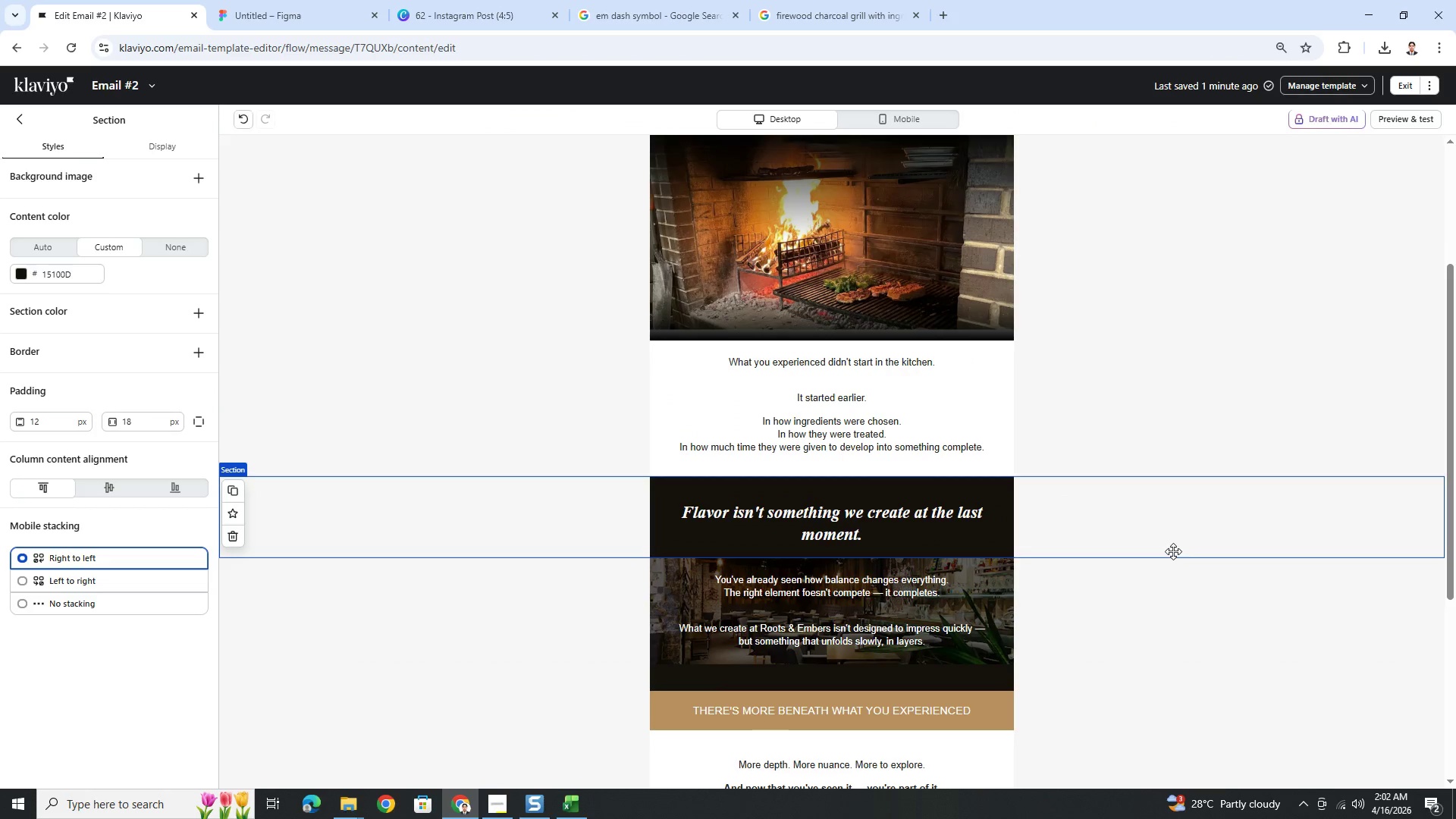 
scroll: coordinate [1173, 551], scroll_direction: up, amount: 3.0
 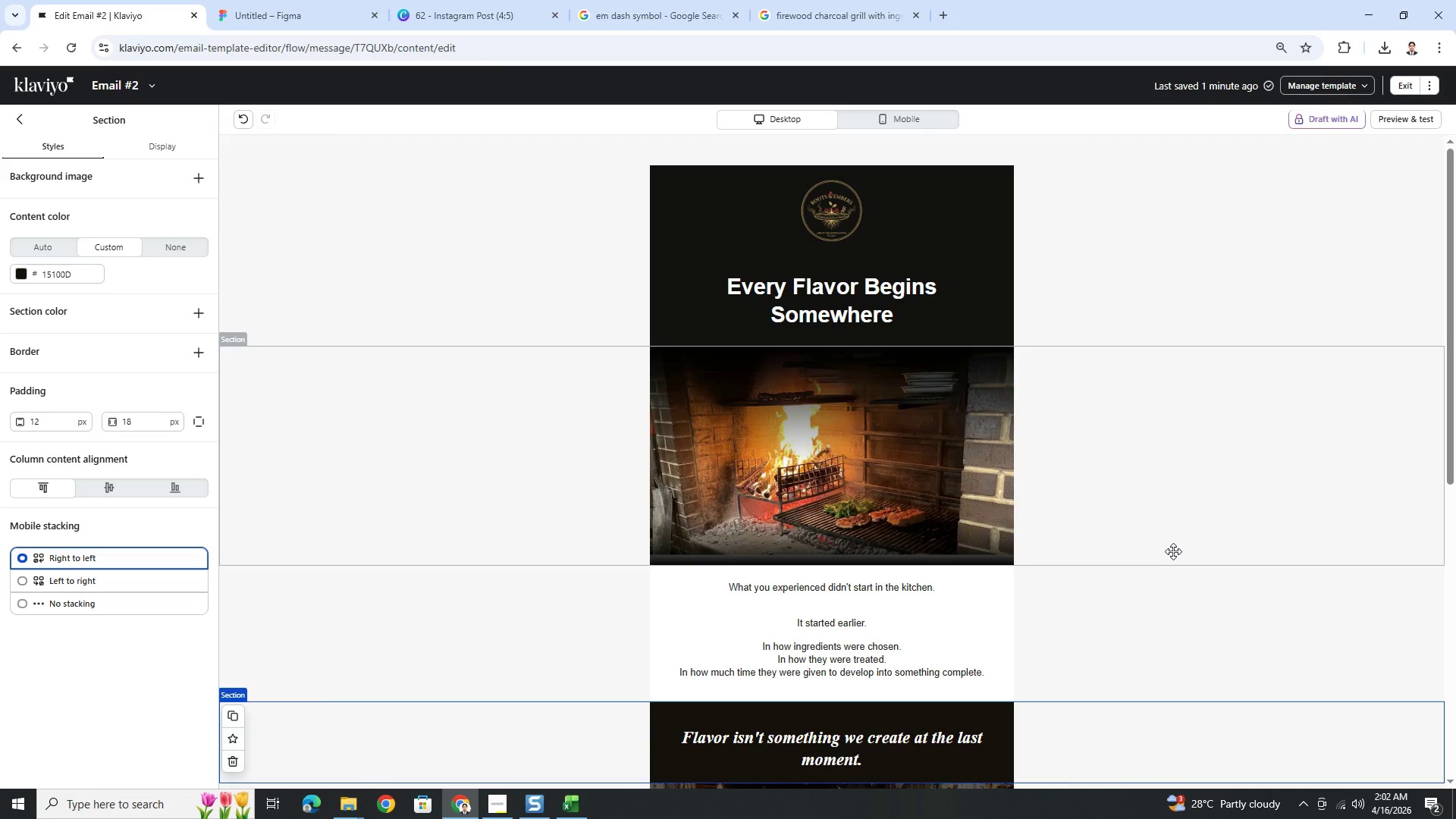 
scroll: coordinate [1173, 551], scroll_direction: down, amount: 2.0
 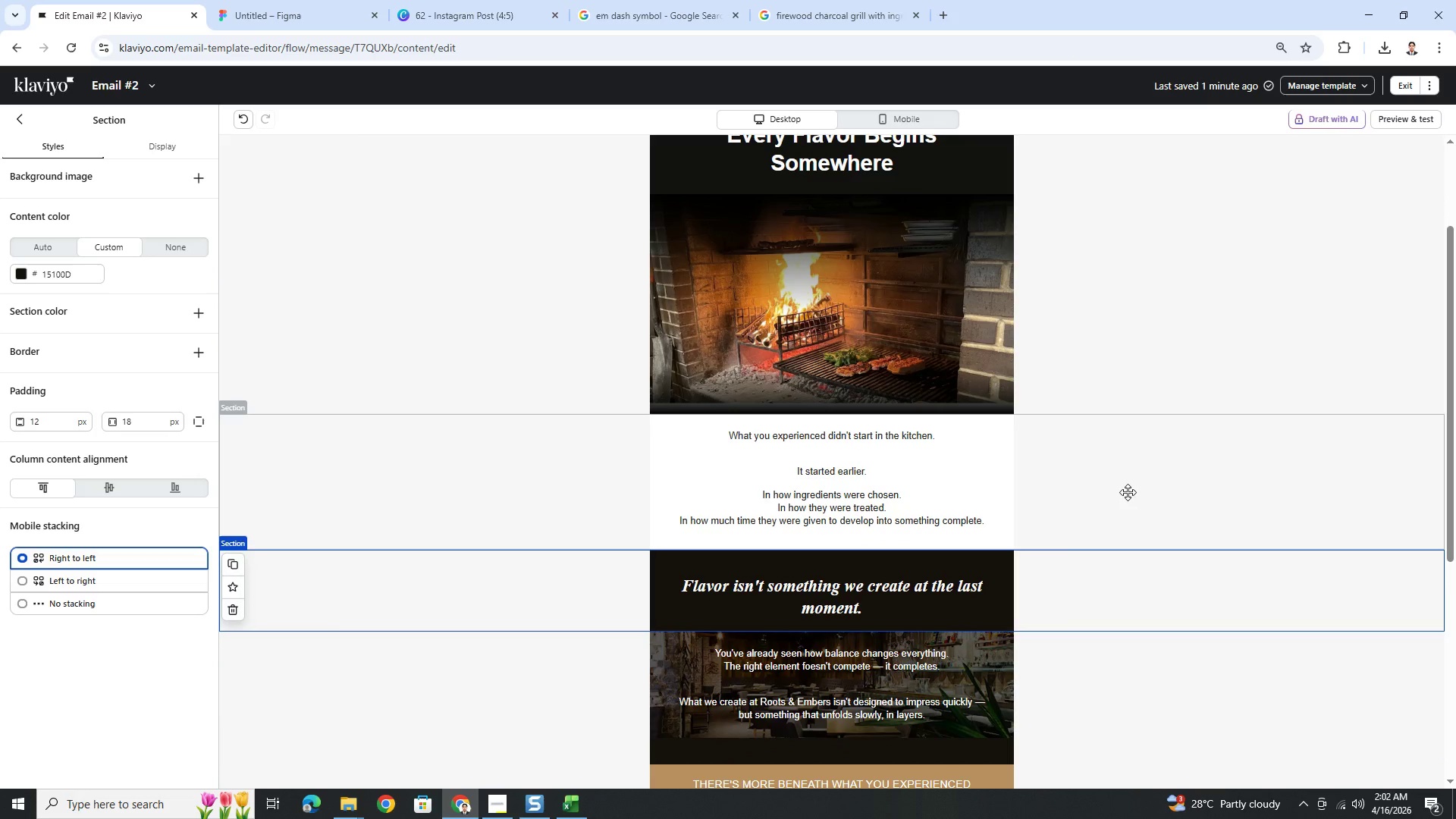 
left_click([1127, 491])
 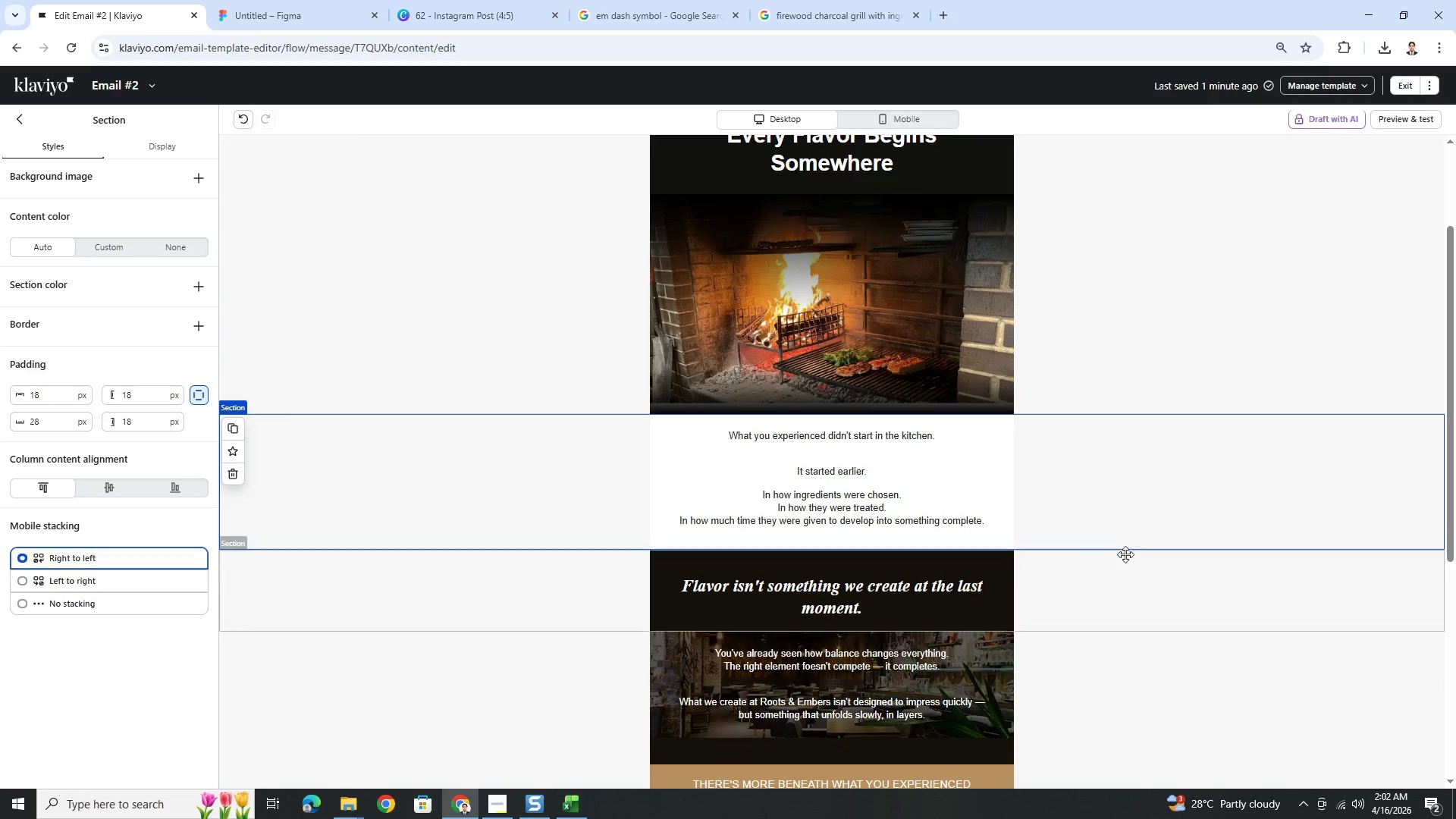 
left_click([1125, 588])
 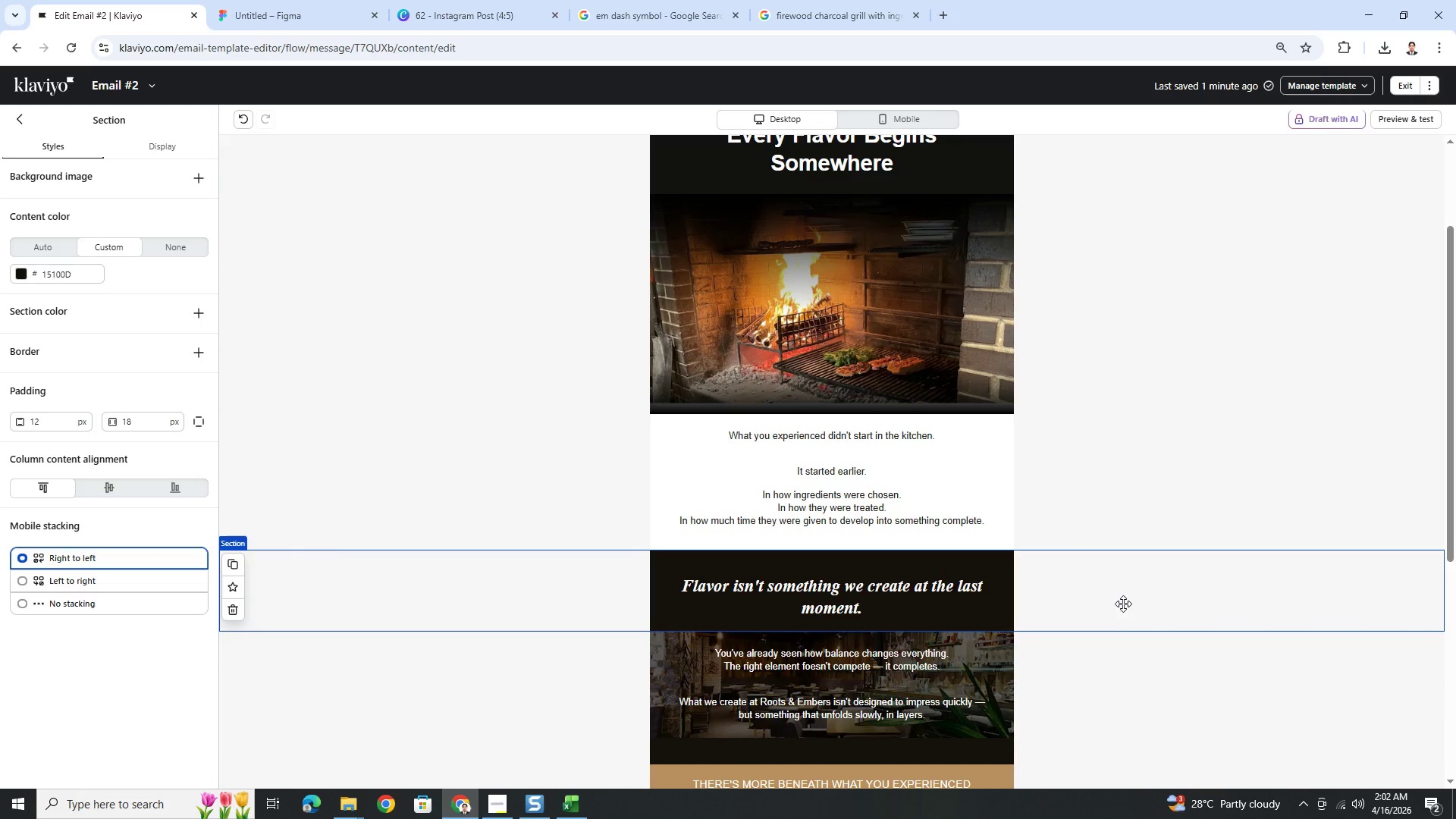 
scroll: coordinate [1123, 604], scroll_direction: down, amount: 1.0
 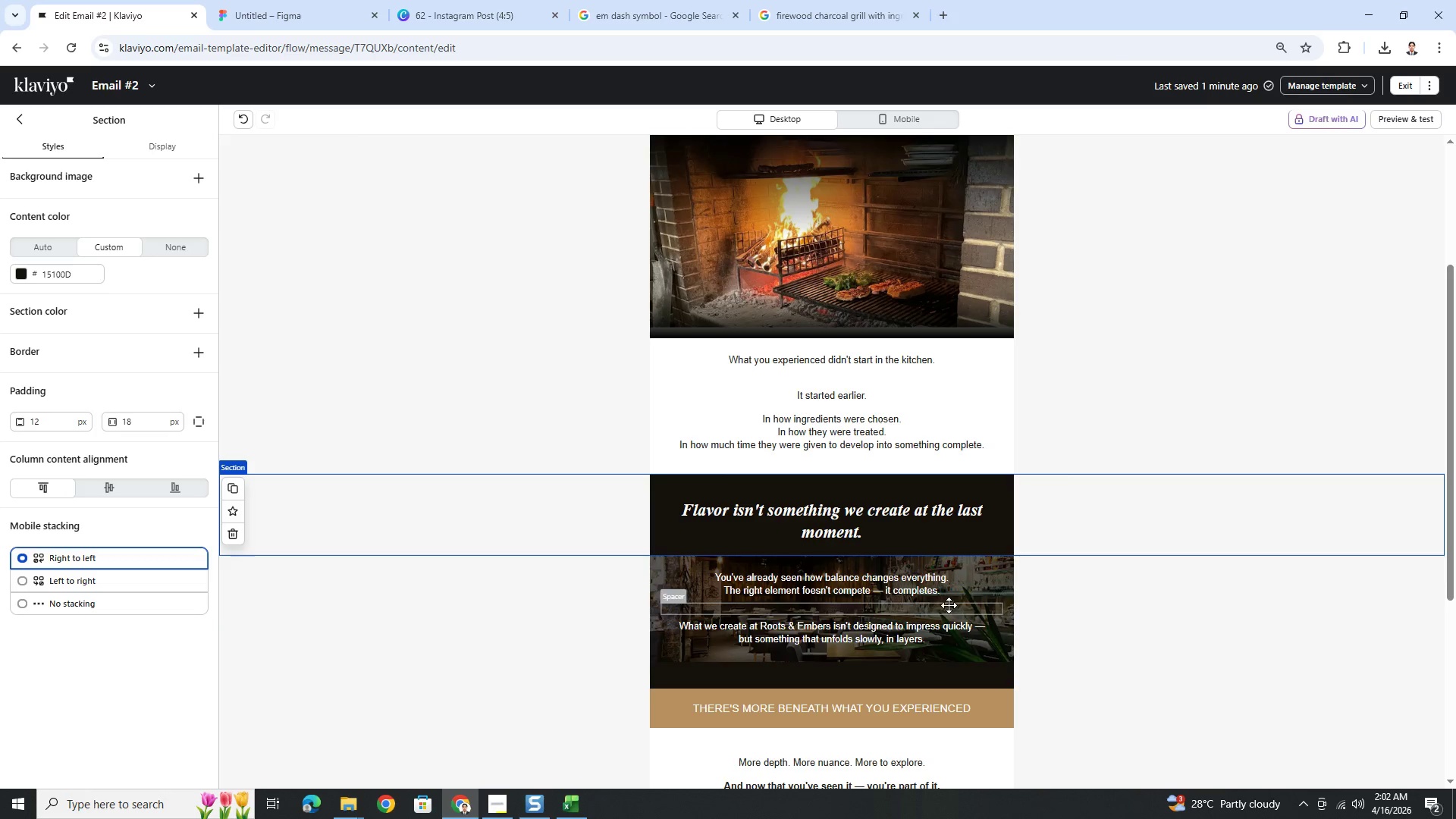 
wait(17.0)
 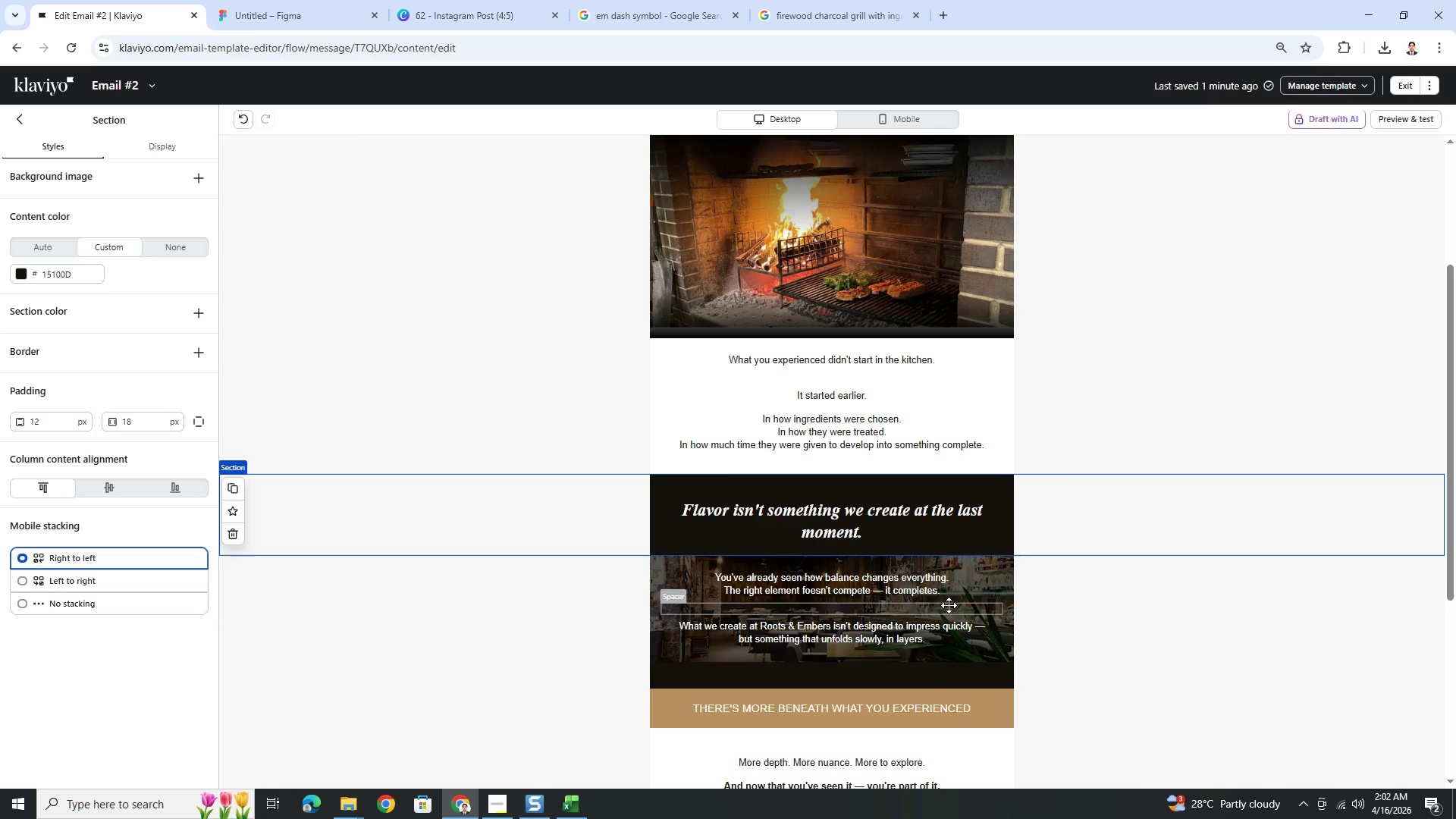 
double_click([822, 582])
 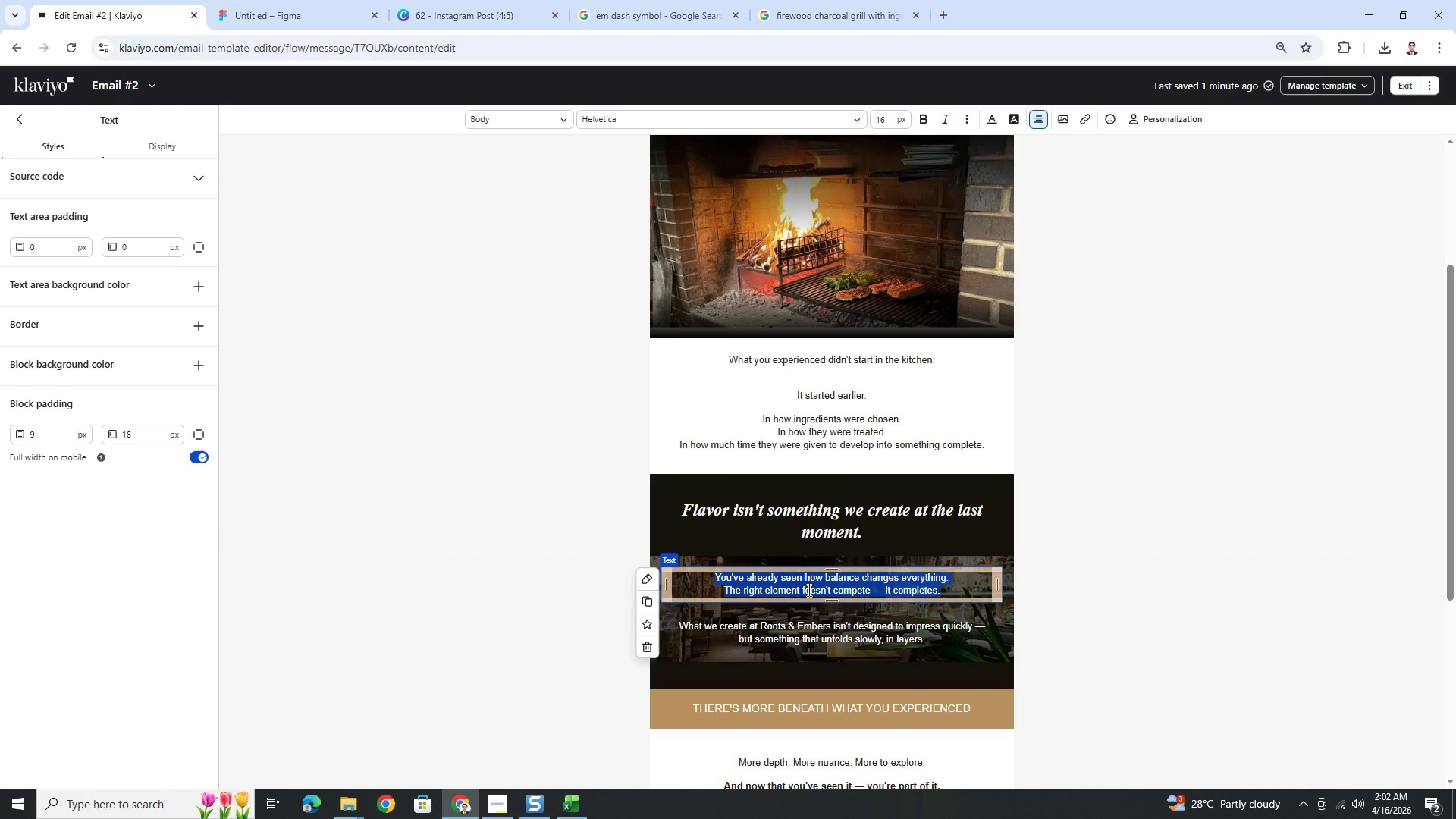 
left_click([805, 590])
 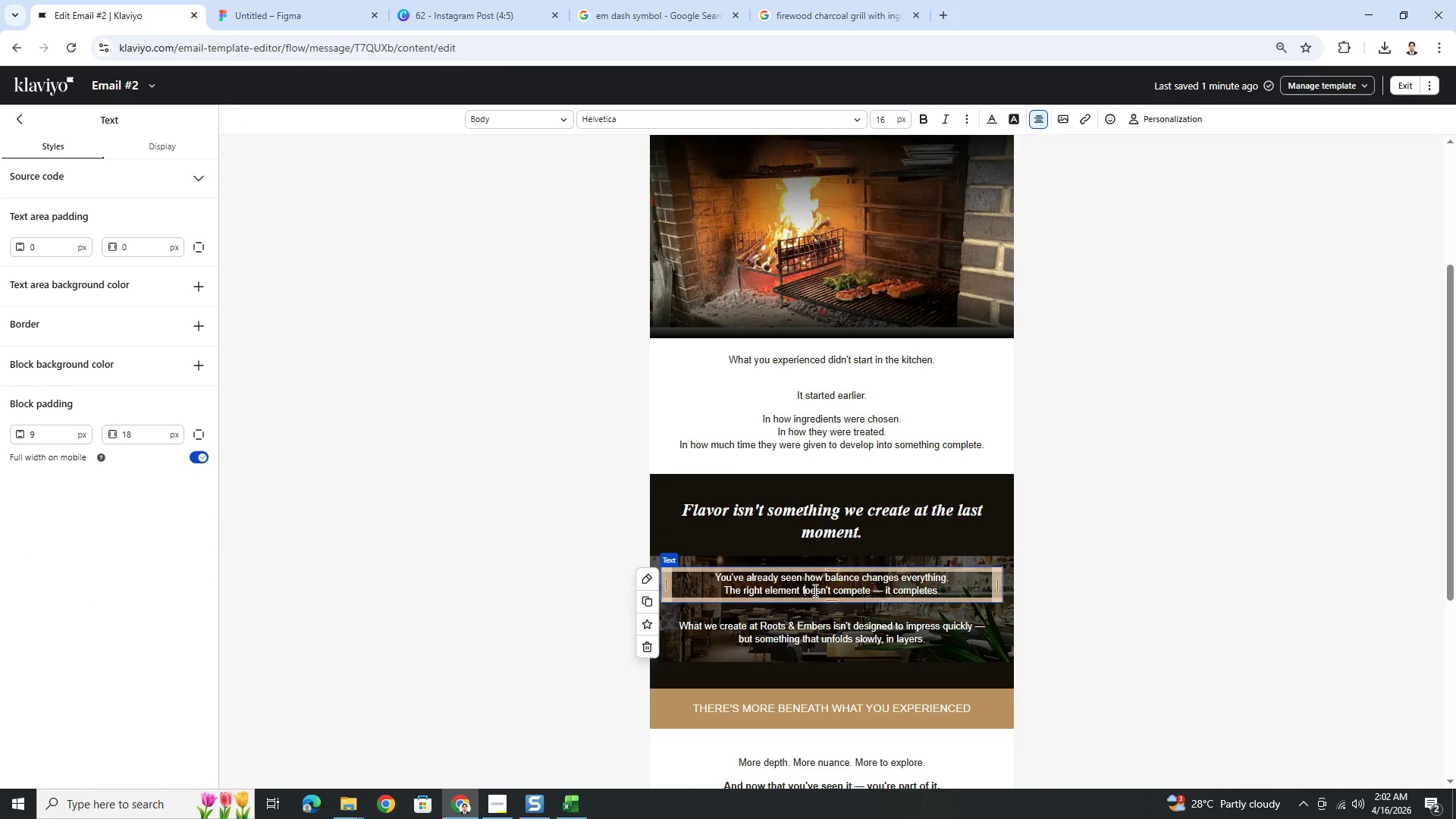 
key(Backspace)
 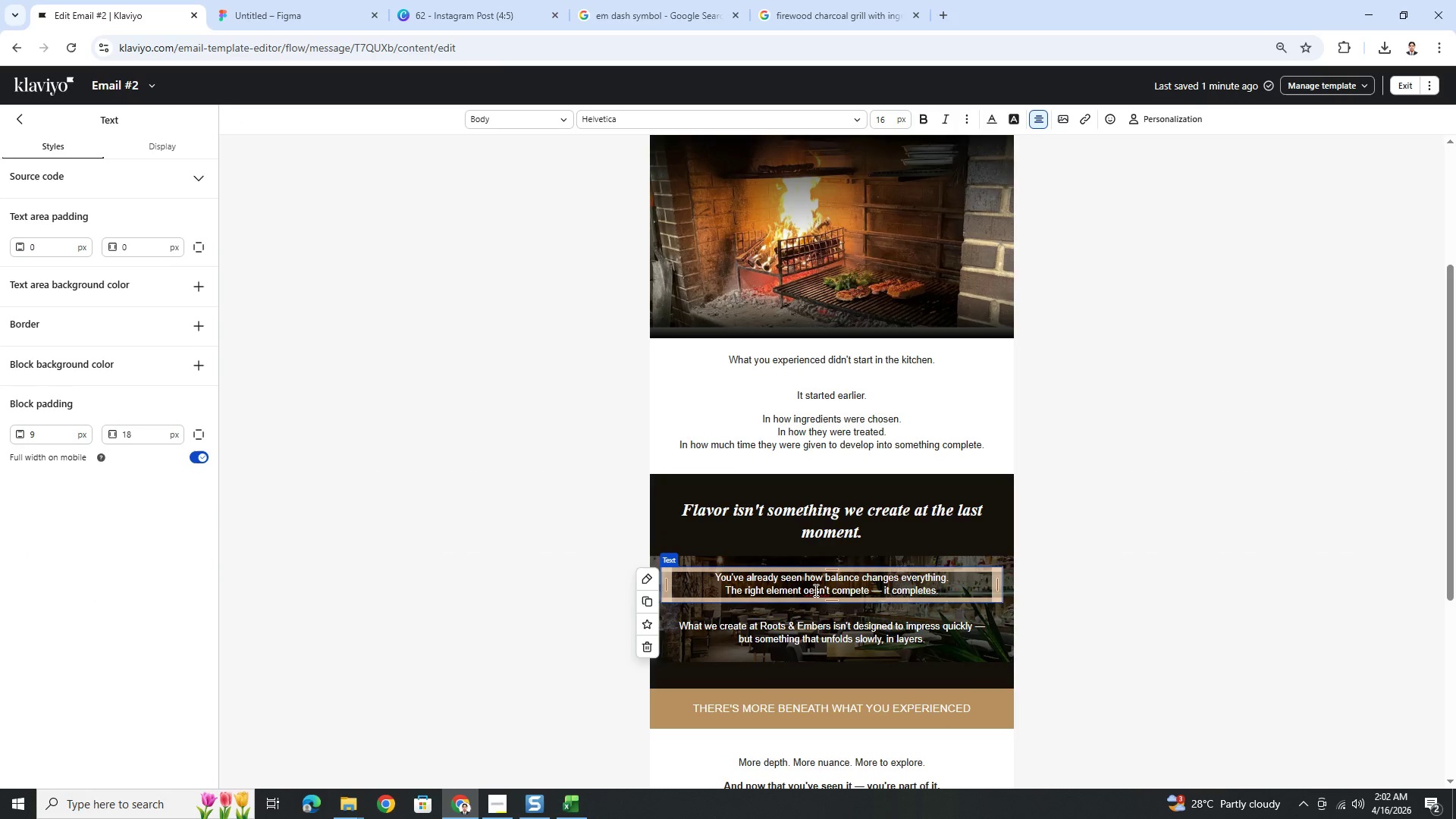 
key(D)
 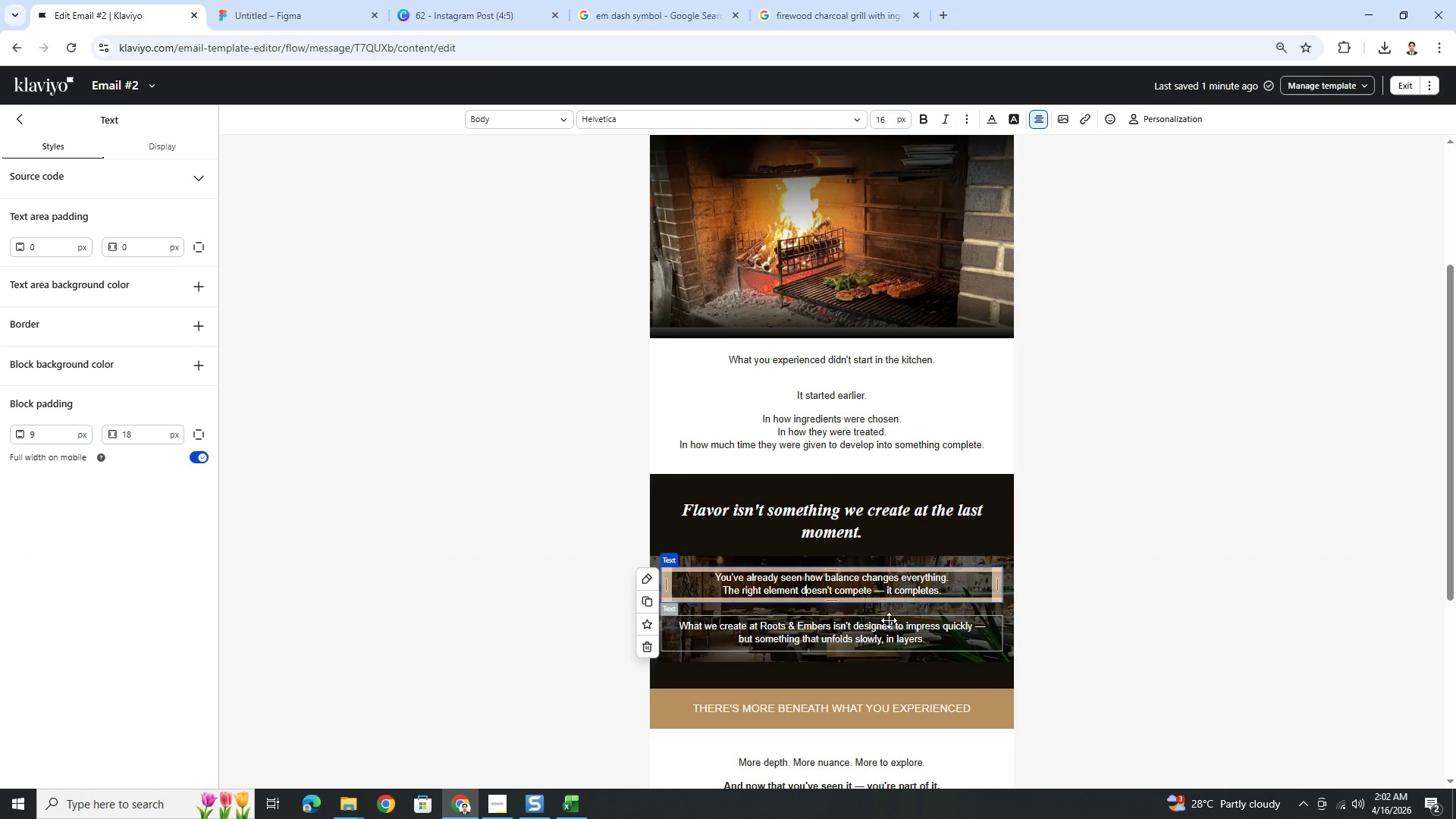 
left_click([894, 632])
 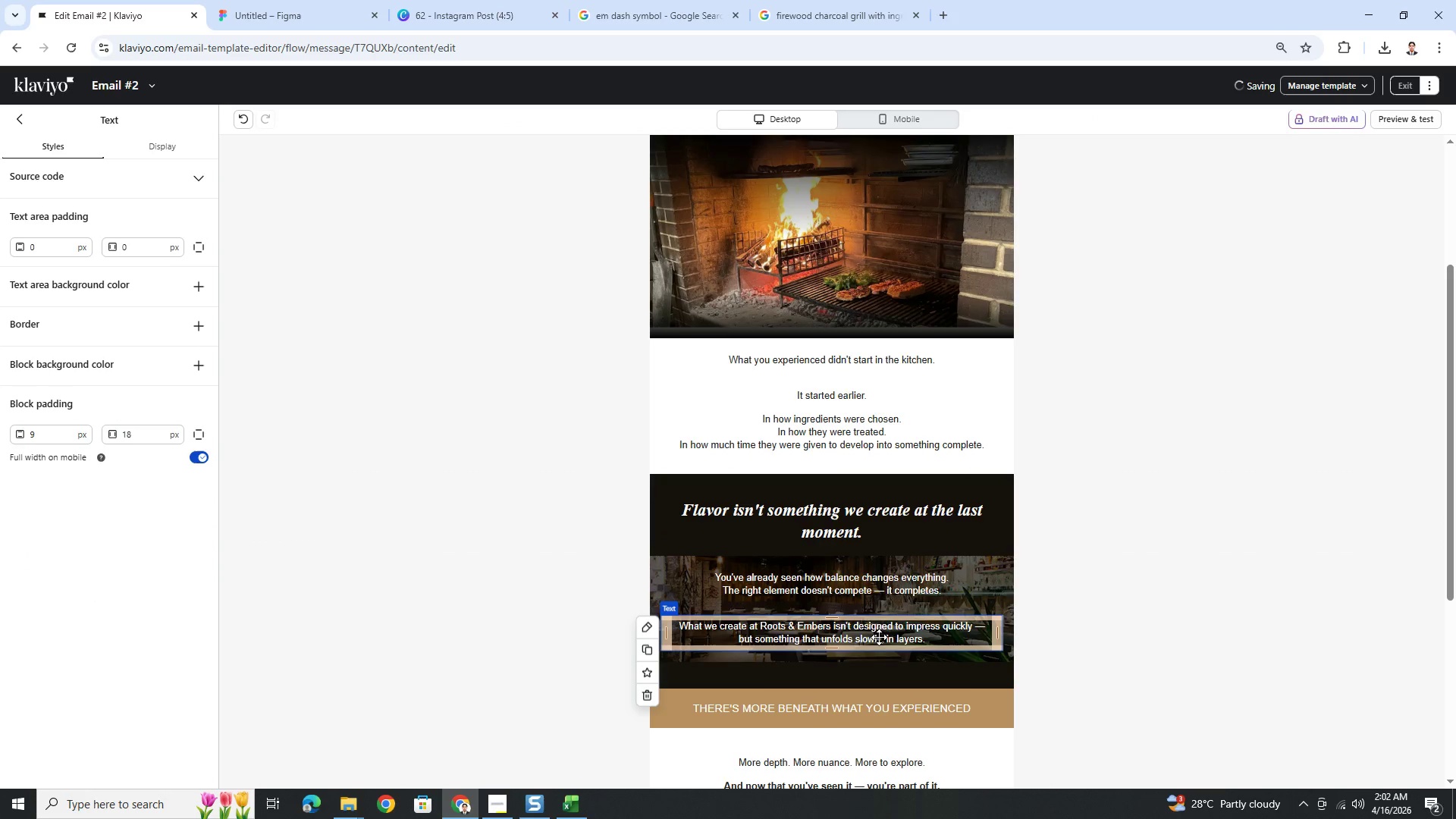 
left_click_drag(start_coordinate=[877, 639], to_coordinate=[877, 578])
 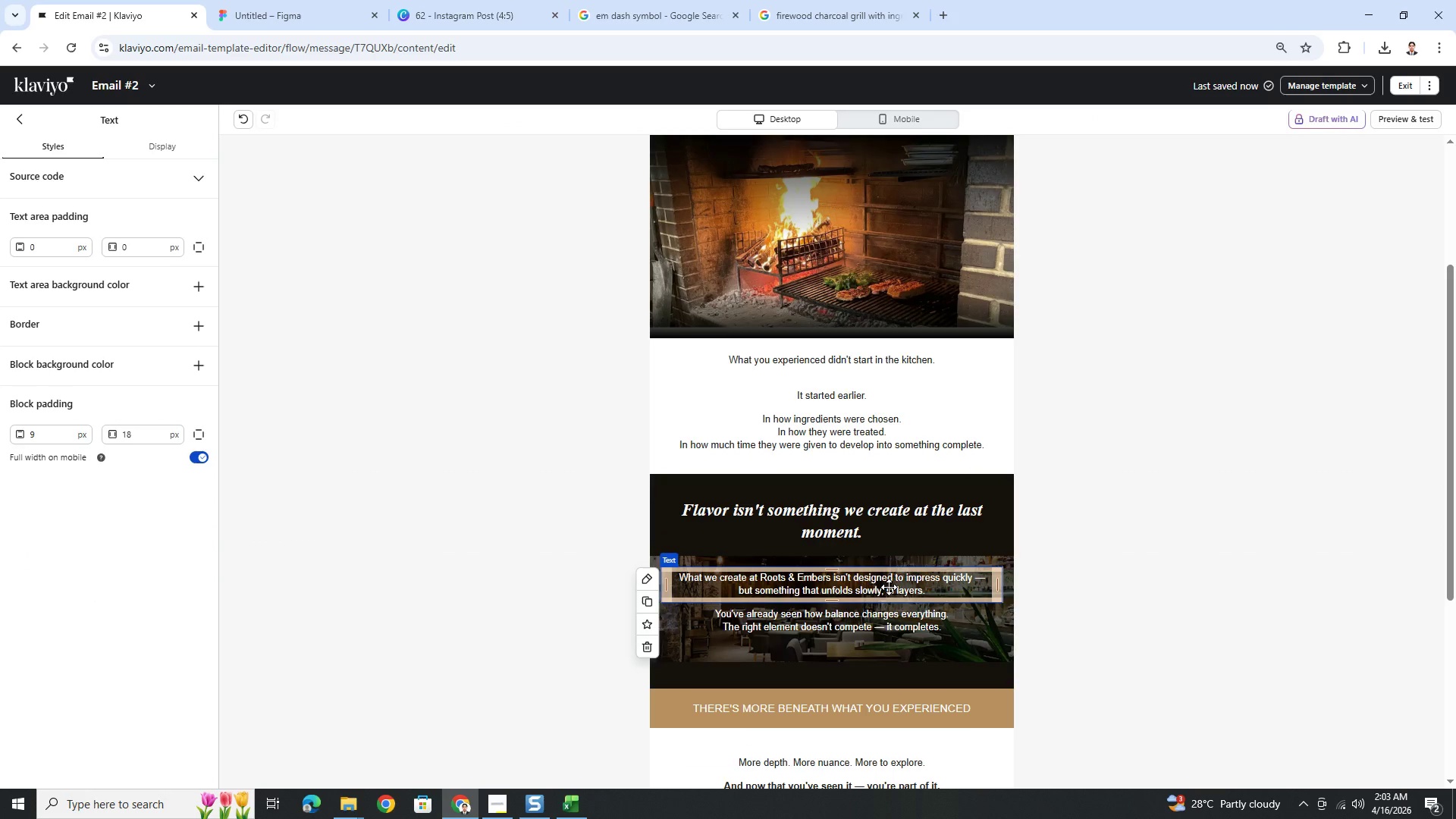 
wait(10.0)
 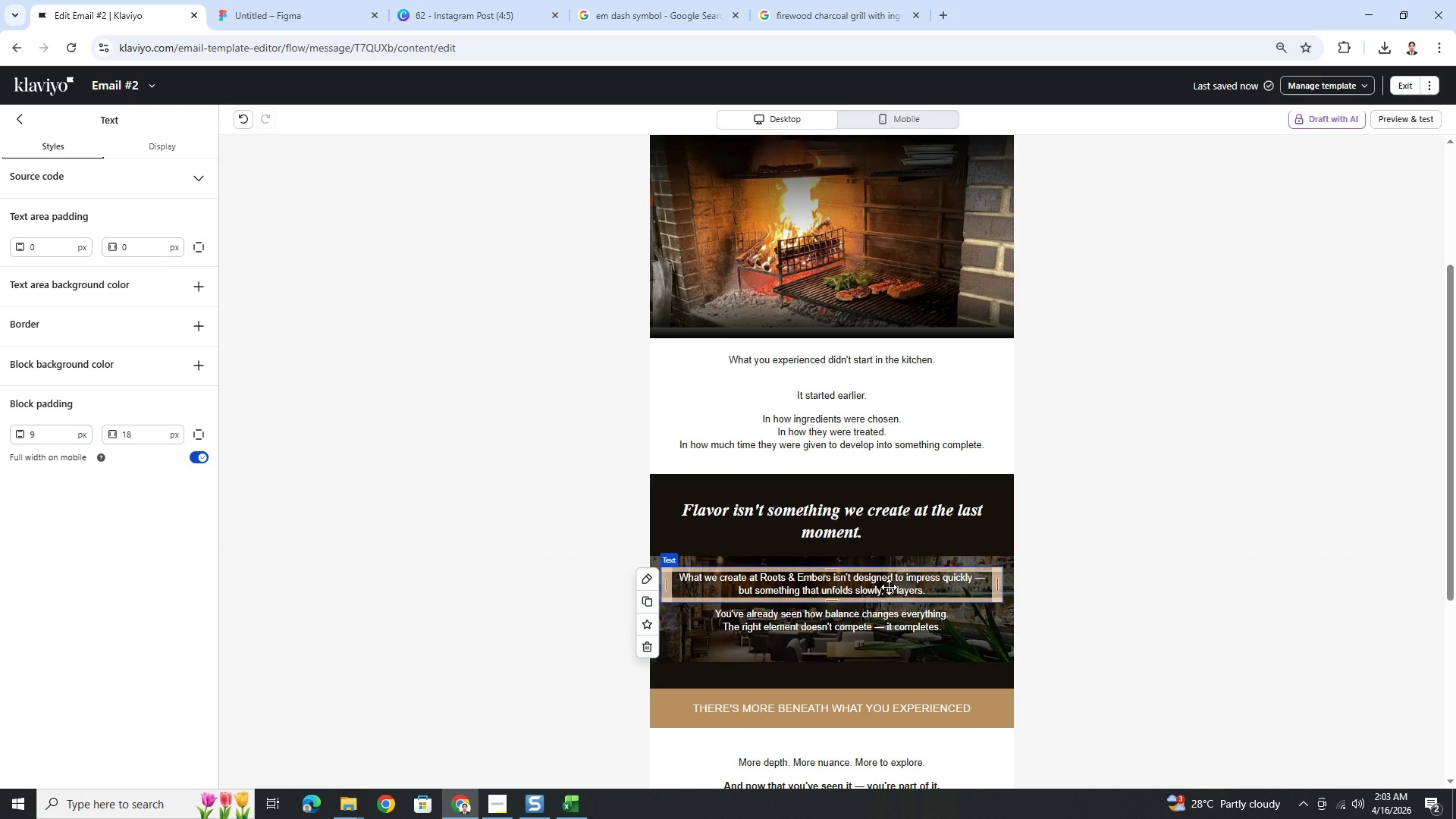 
double_click([870, 514])
 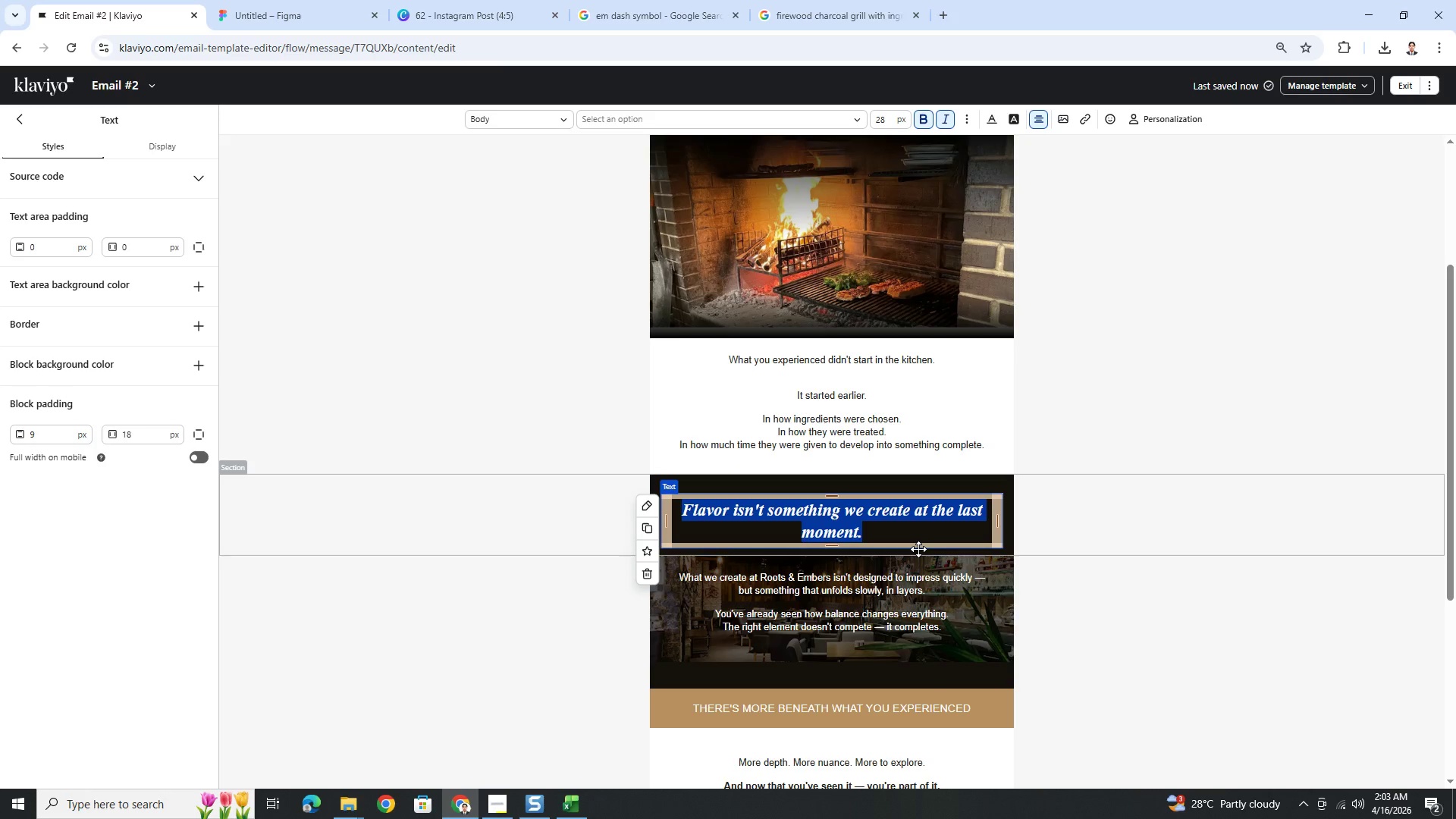 
wait(28.83)
 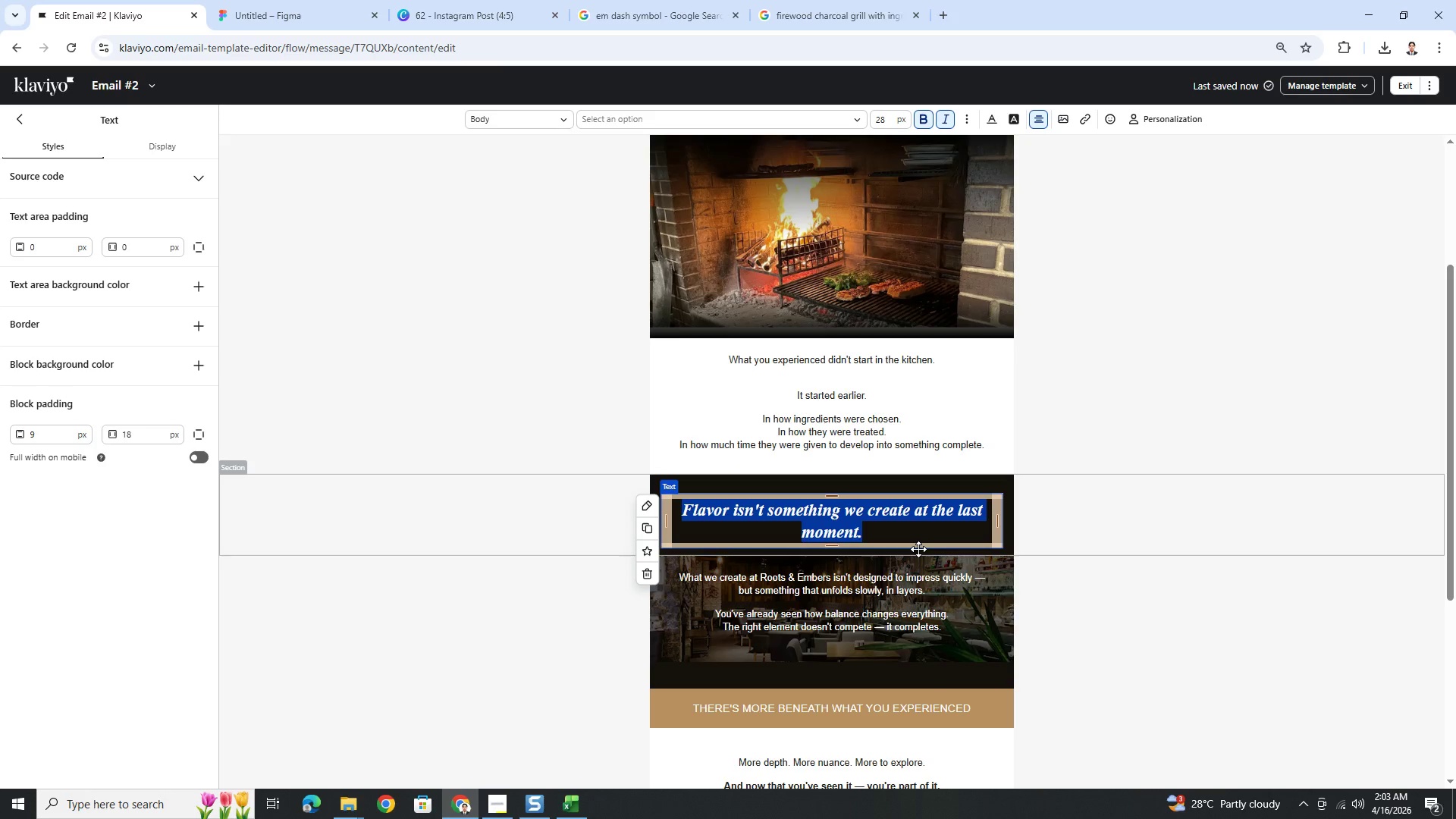 
type(What you experience)
 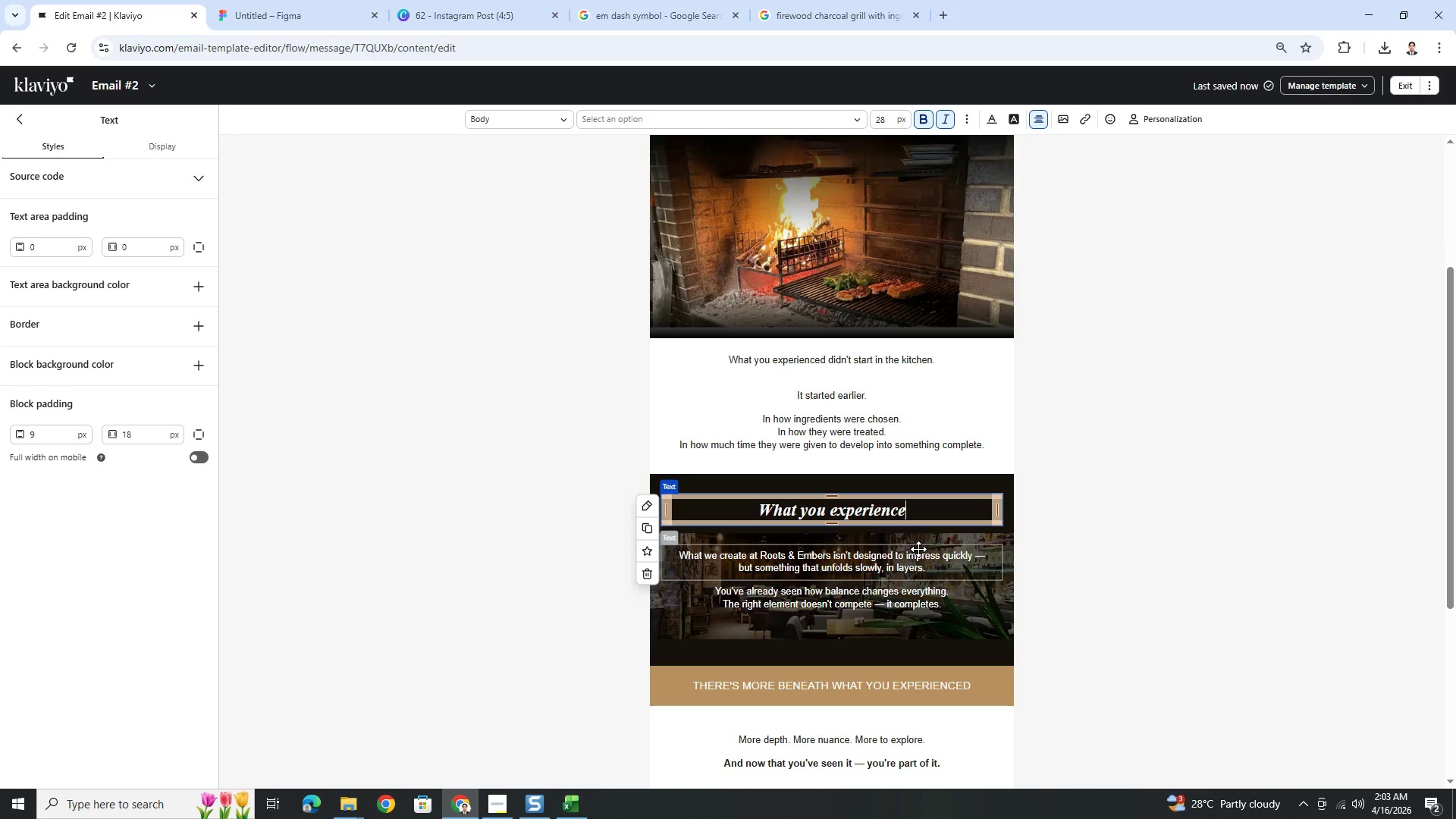 
type(dwasn't a single note.)
 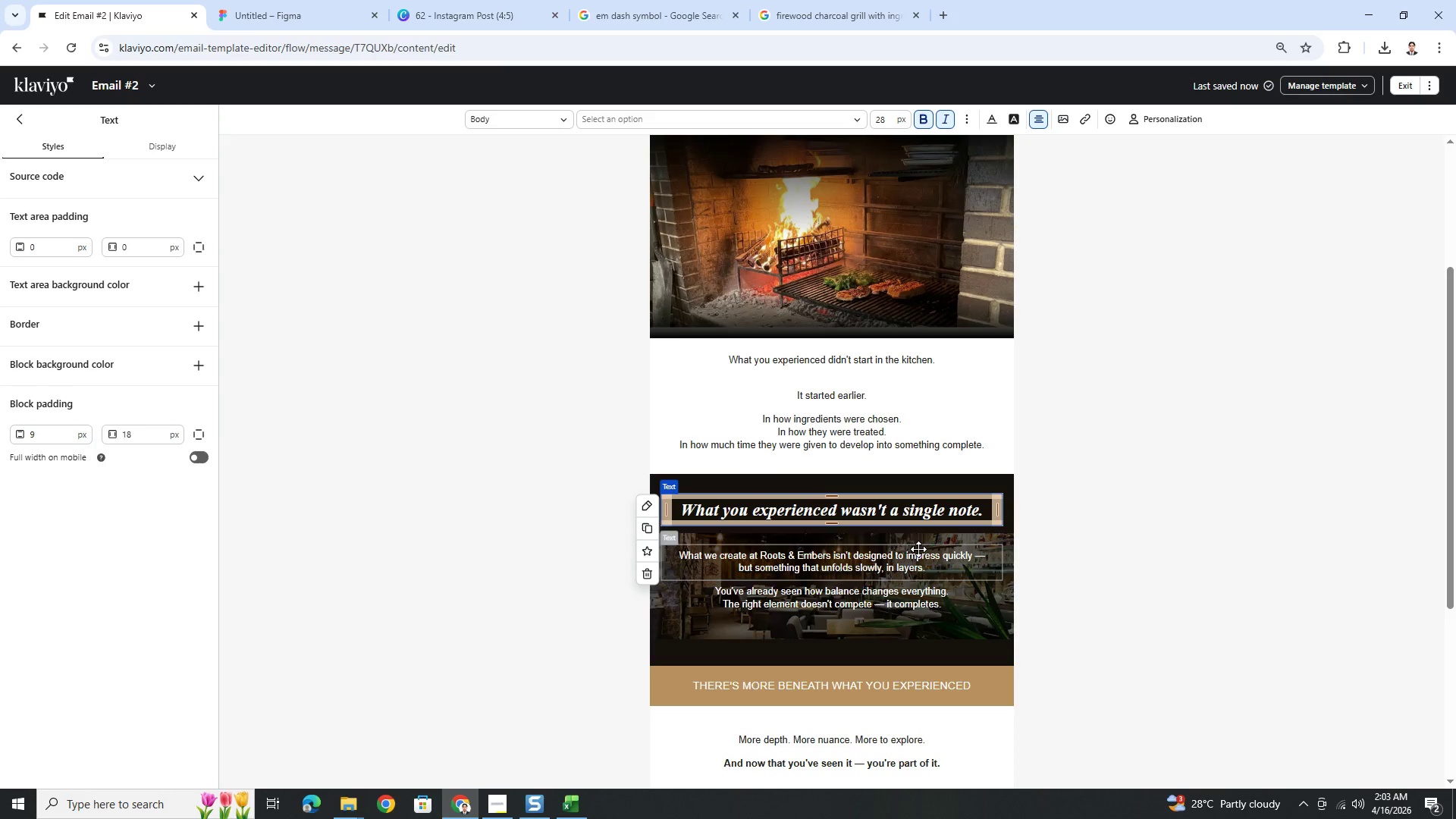 
wait(5.31)
 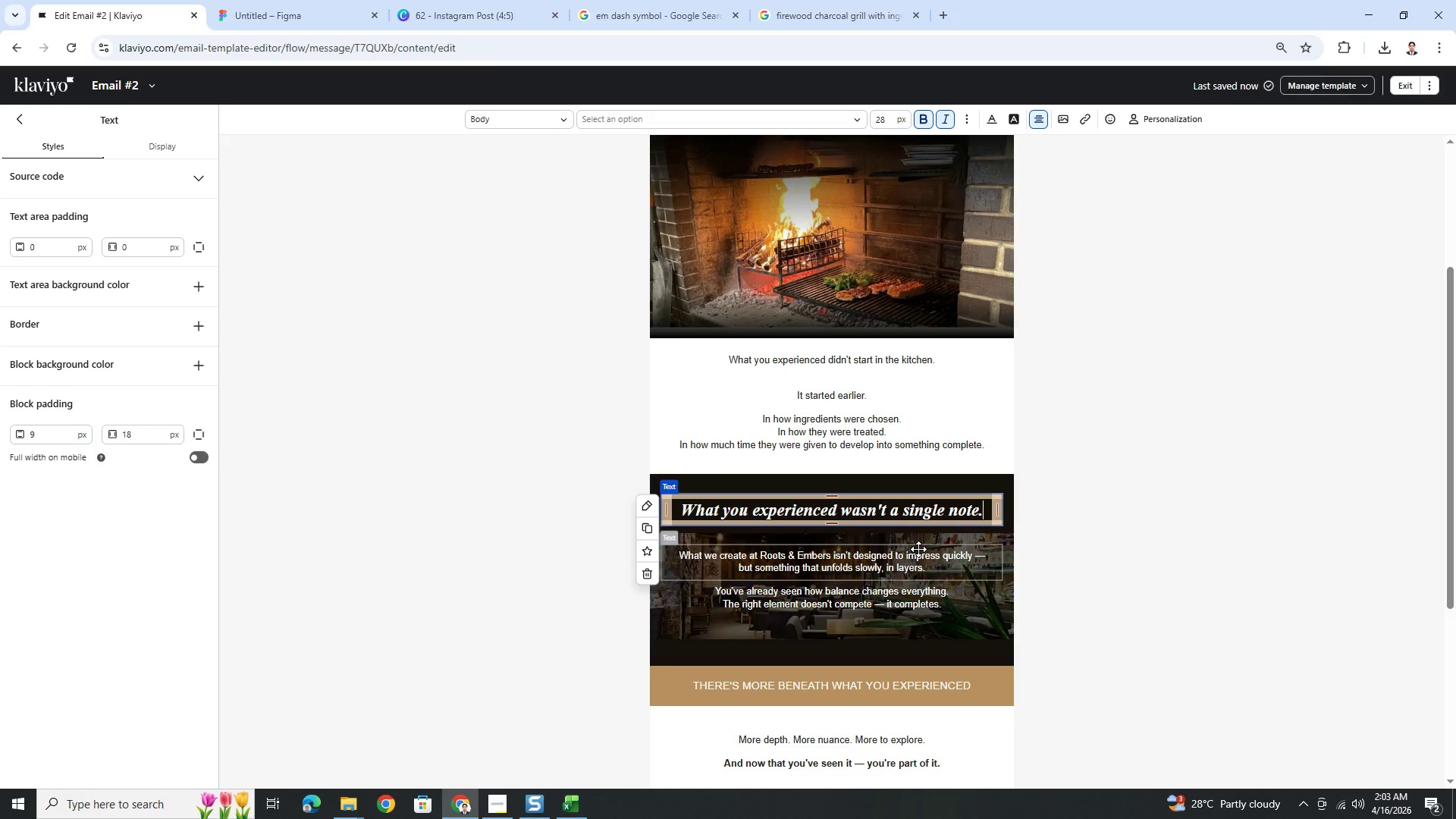 
double_click([848, 566])
 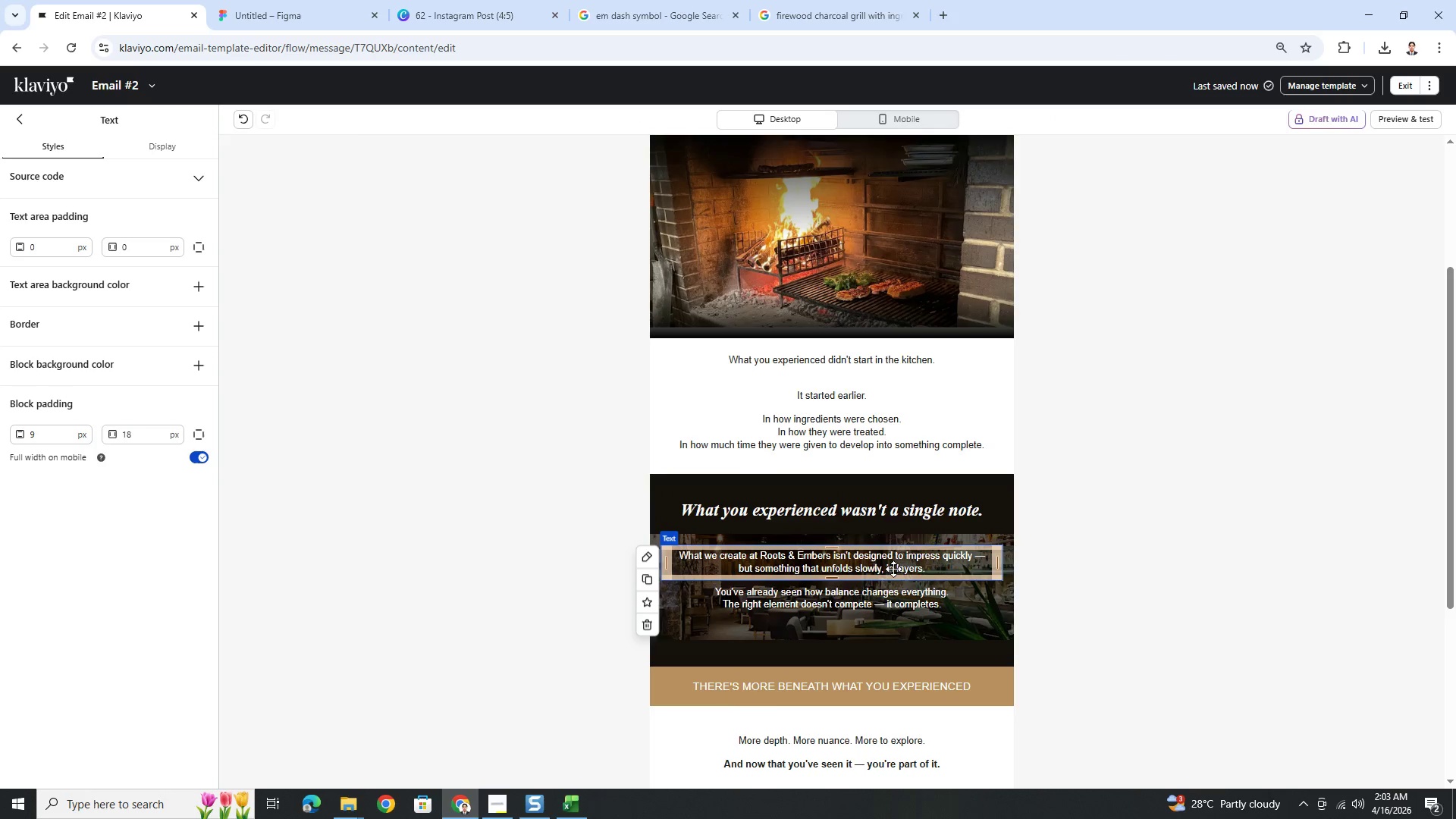 
double_click([892, 561])
 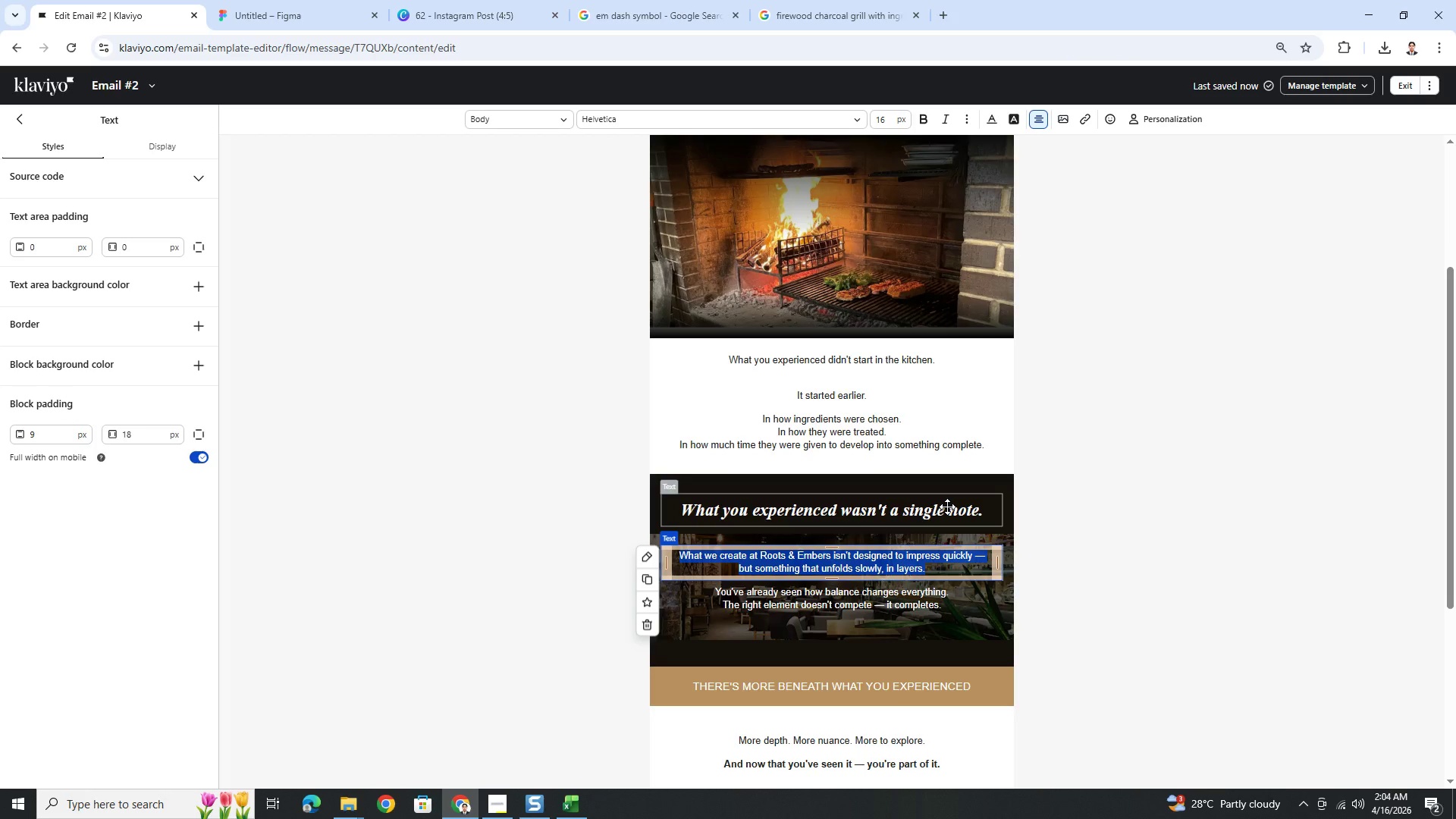 
wait(7.47)
 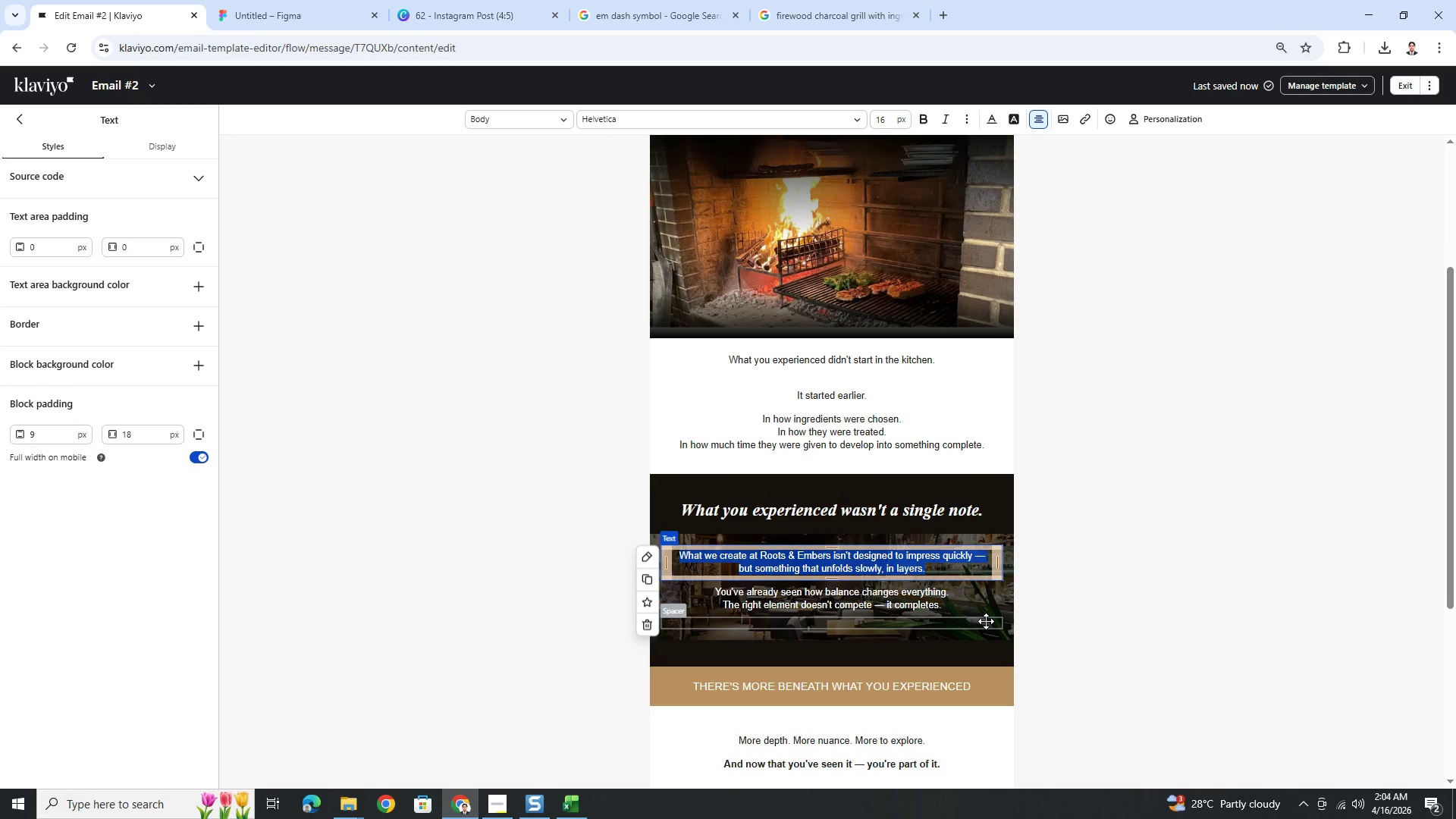 
type(It was a composition.)
 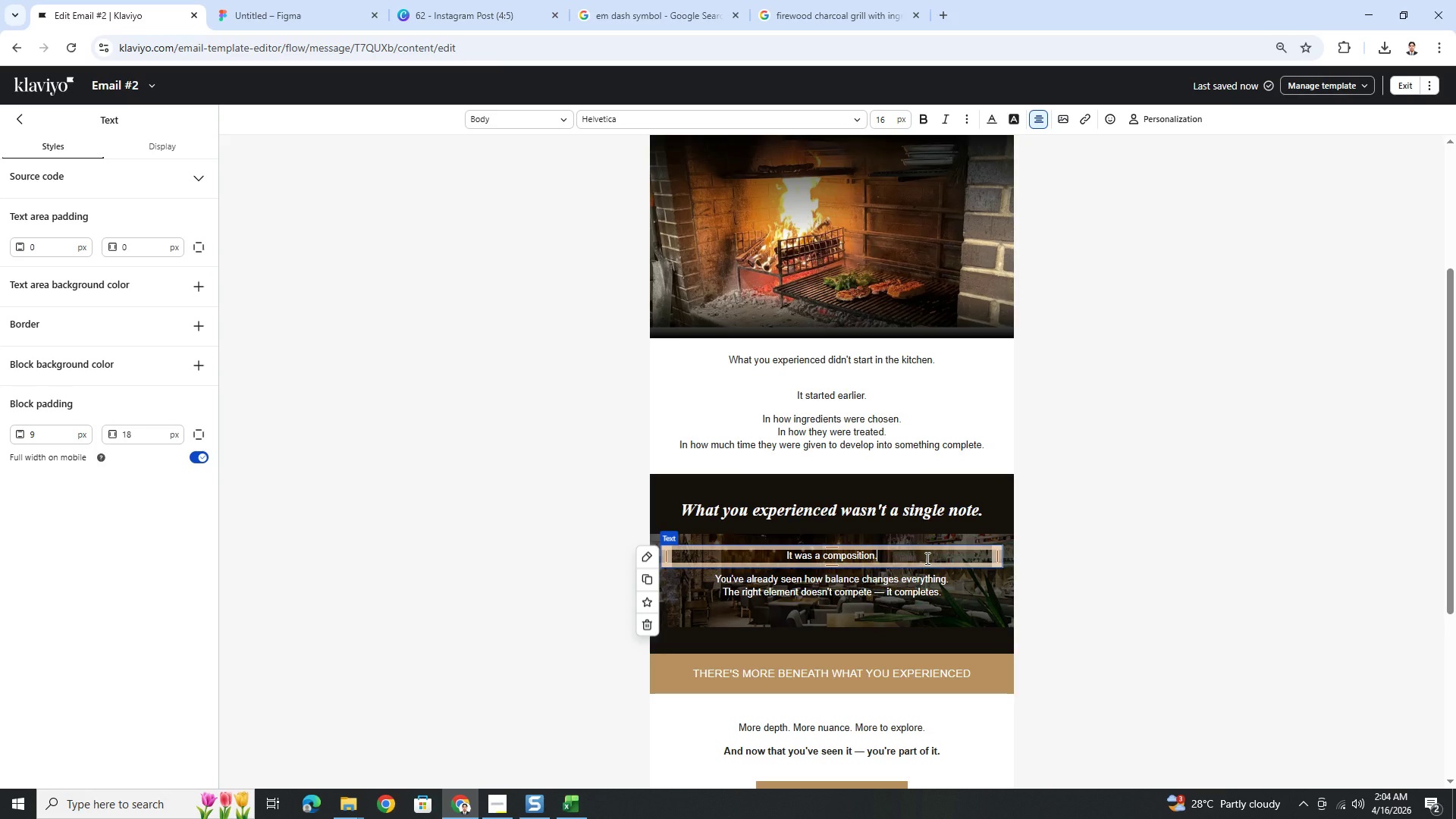 
key(Enter)
 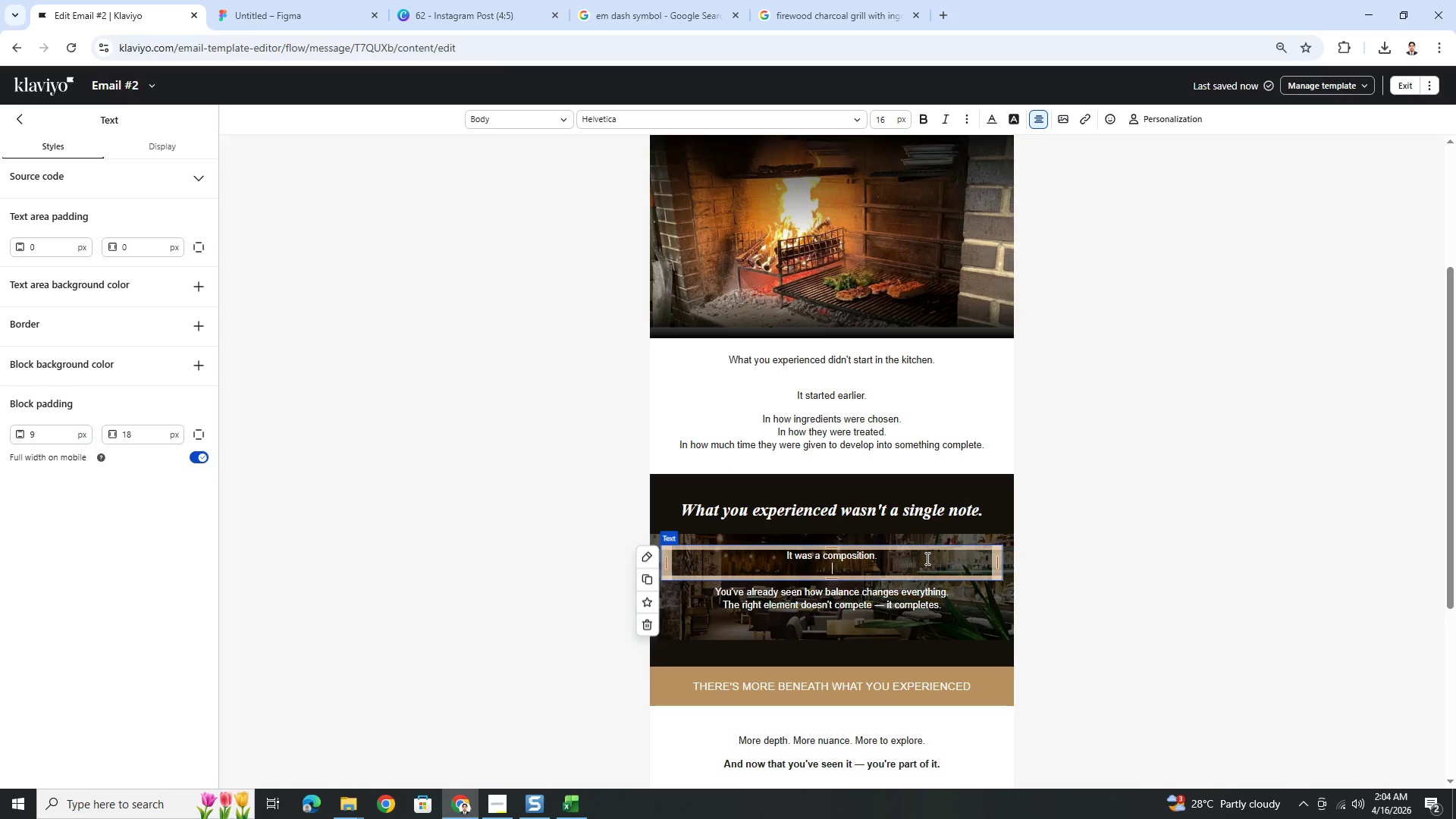 
type(Smoke that rounded)
 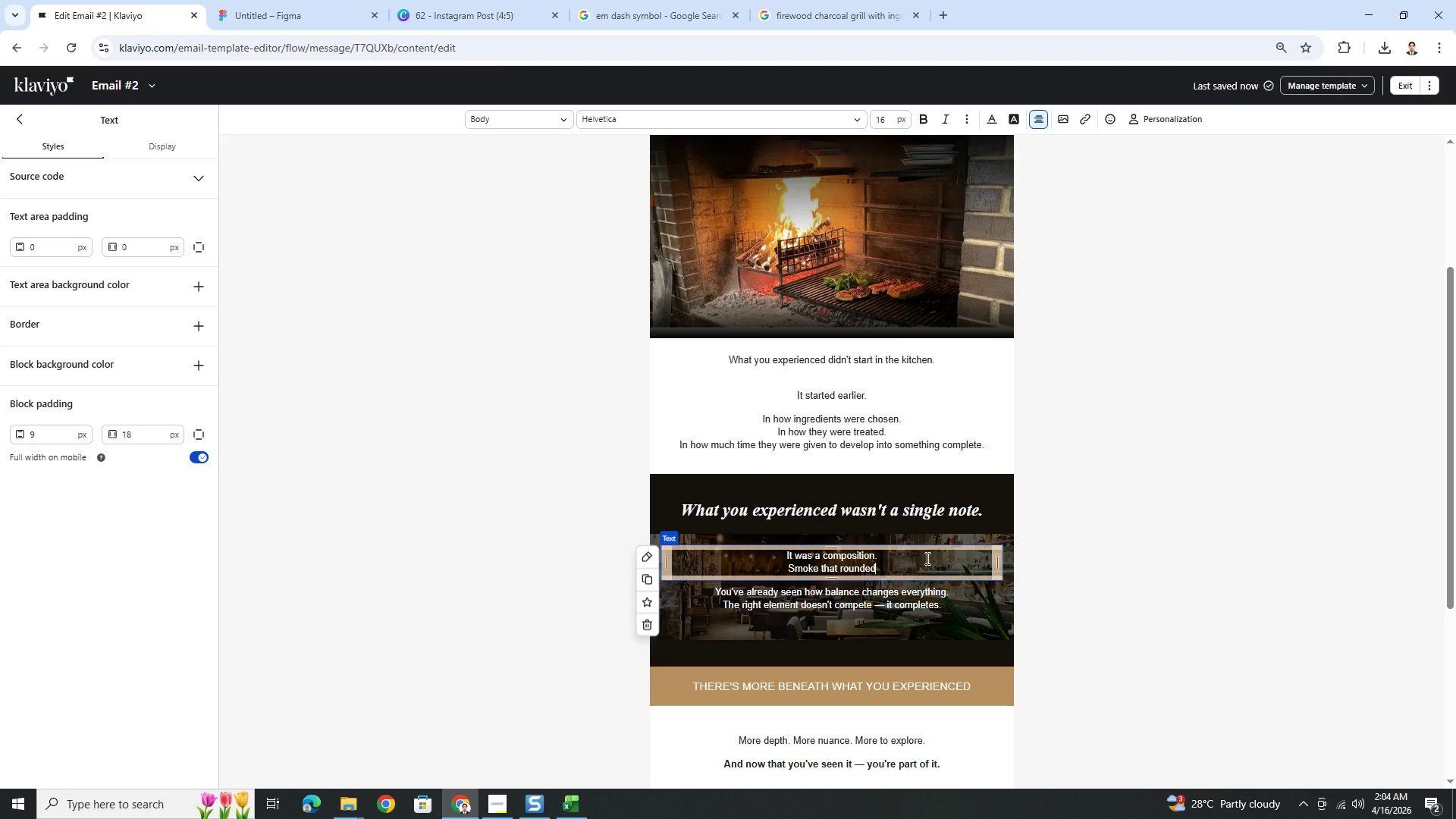 
wait(11.67)
 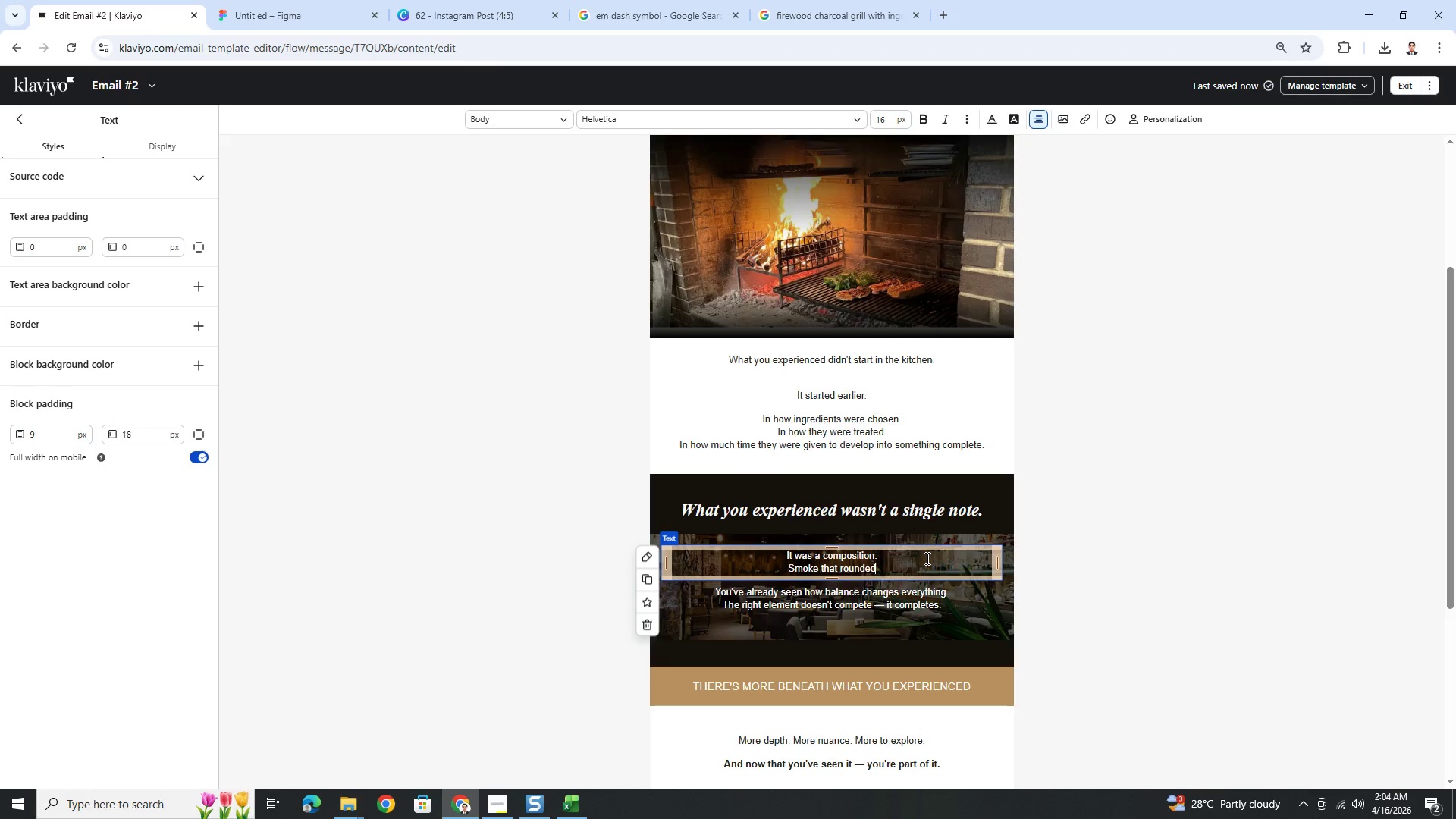 
type( sharp edges.)
 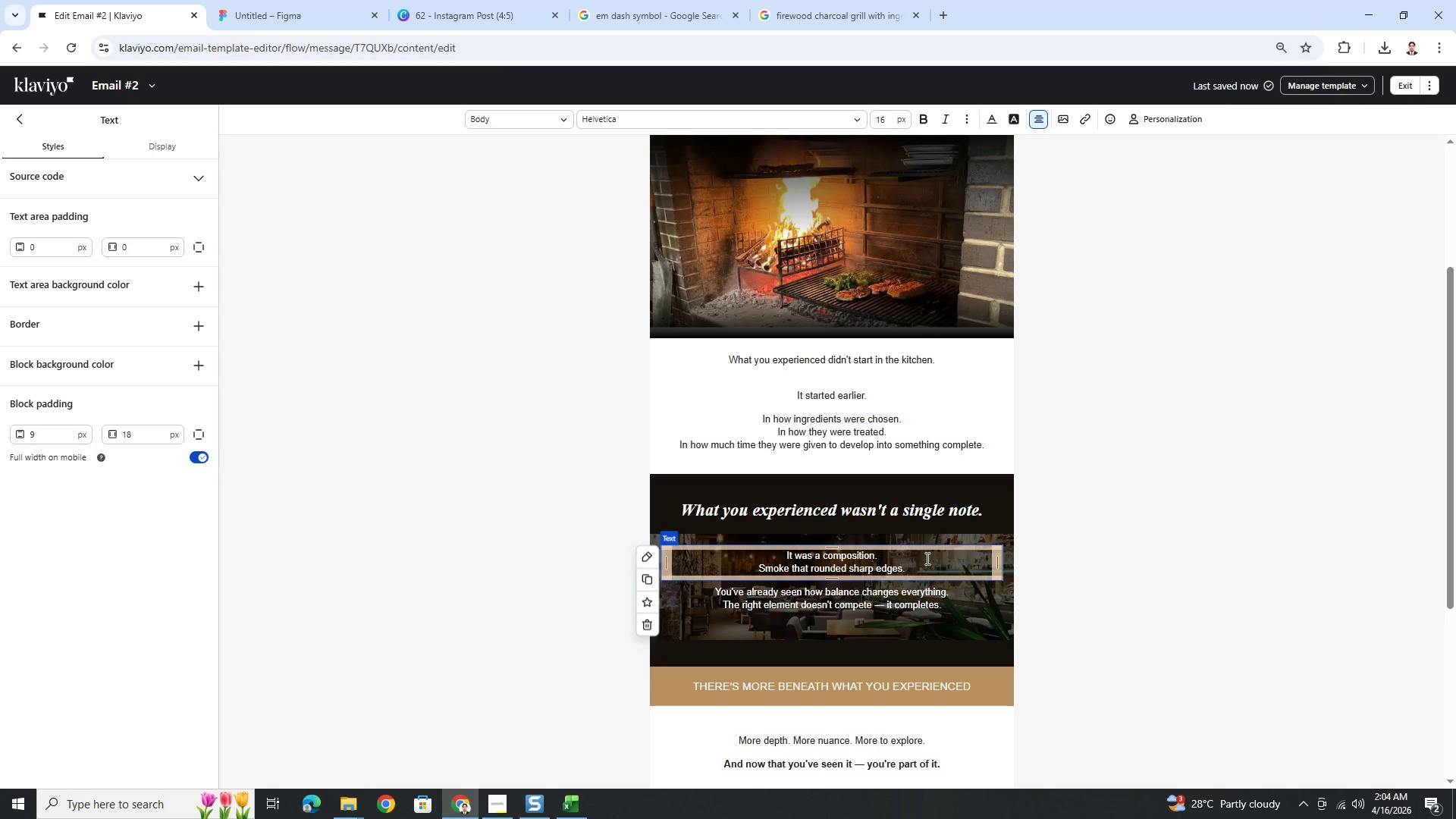 
key(Enter)
 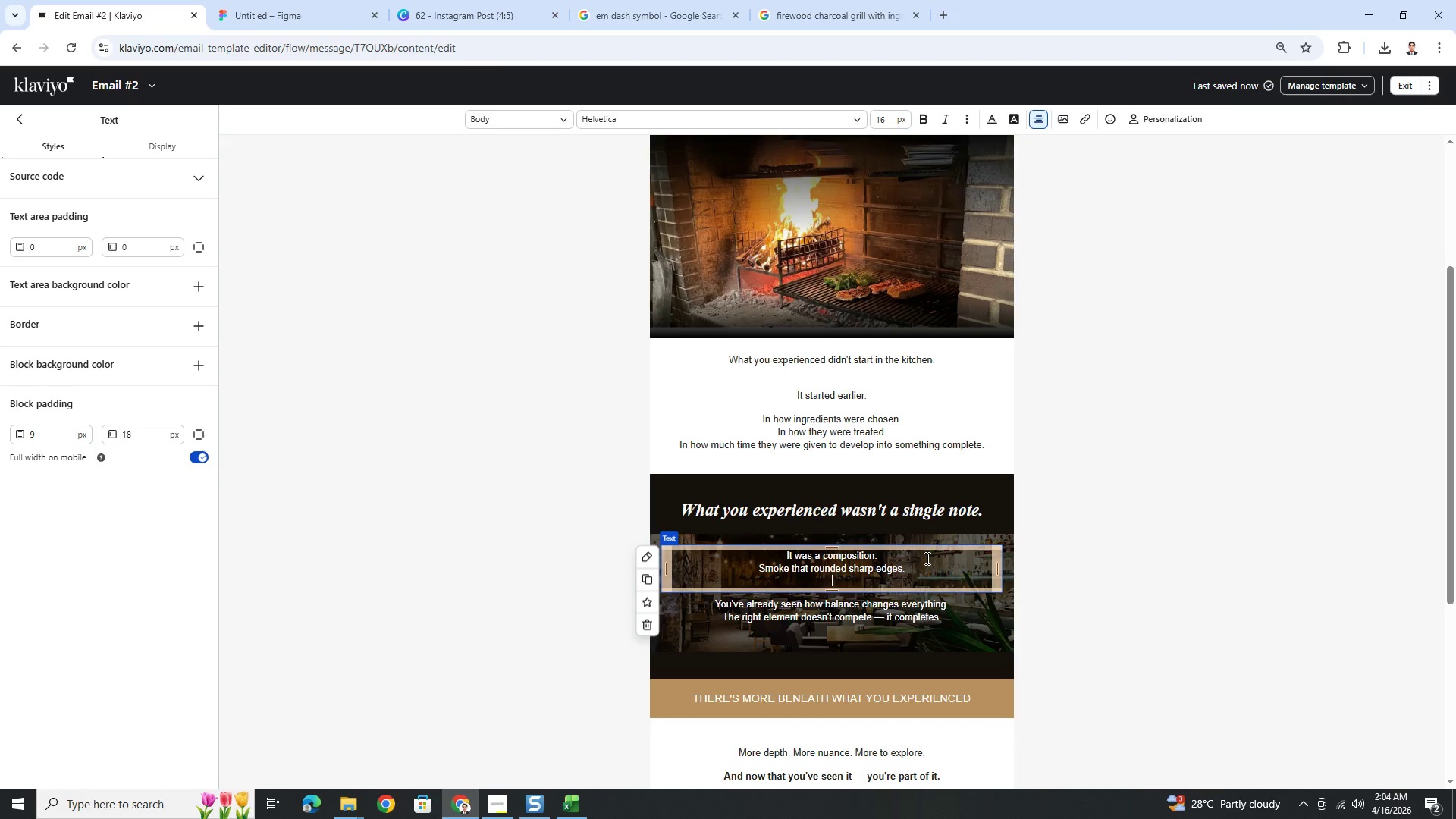 
type(Oil)
 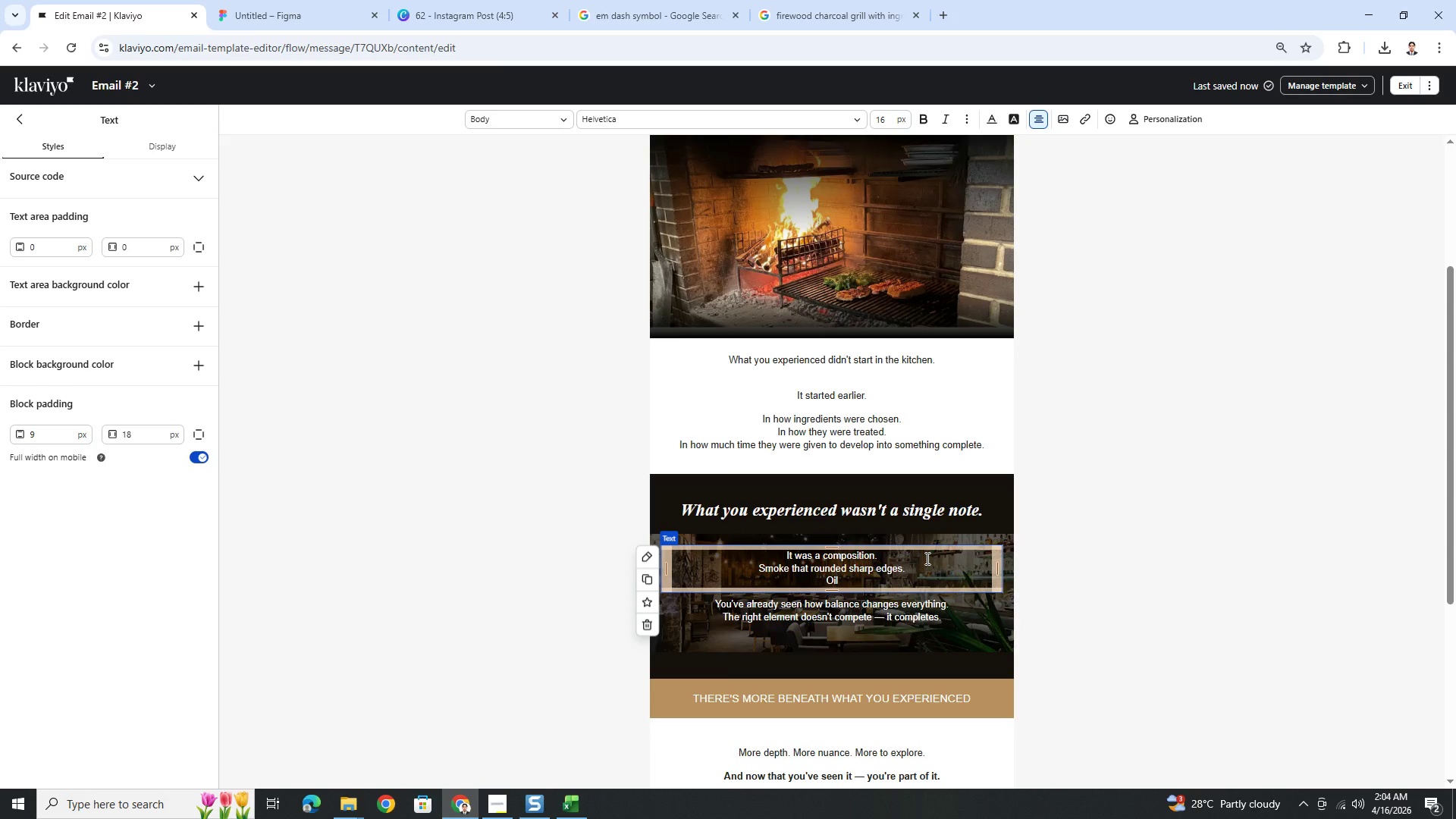 
wait(17.48)
 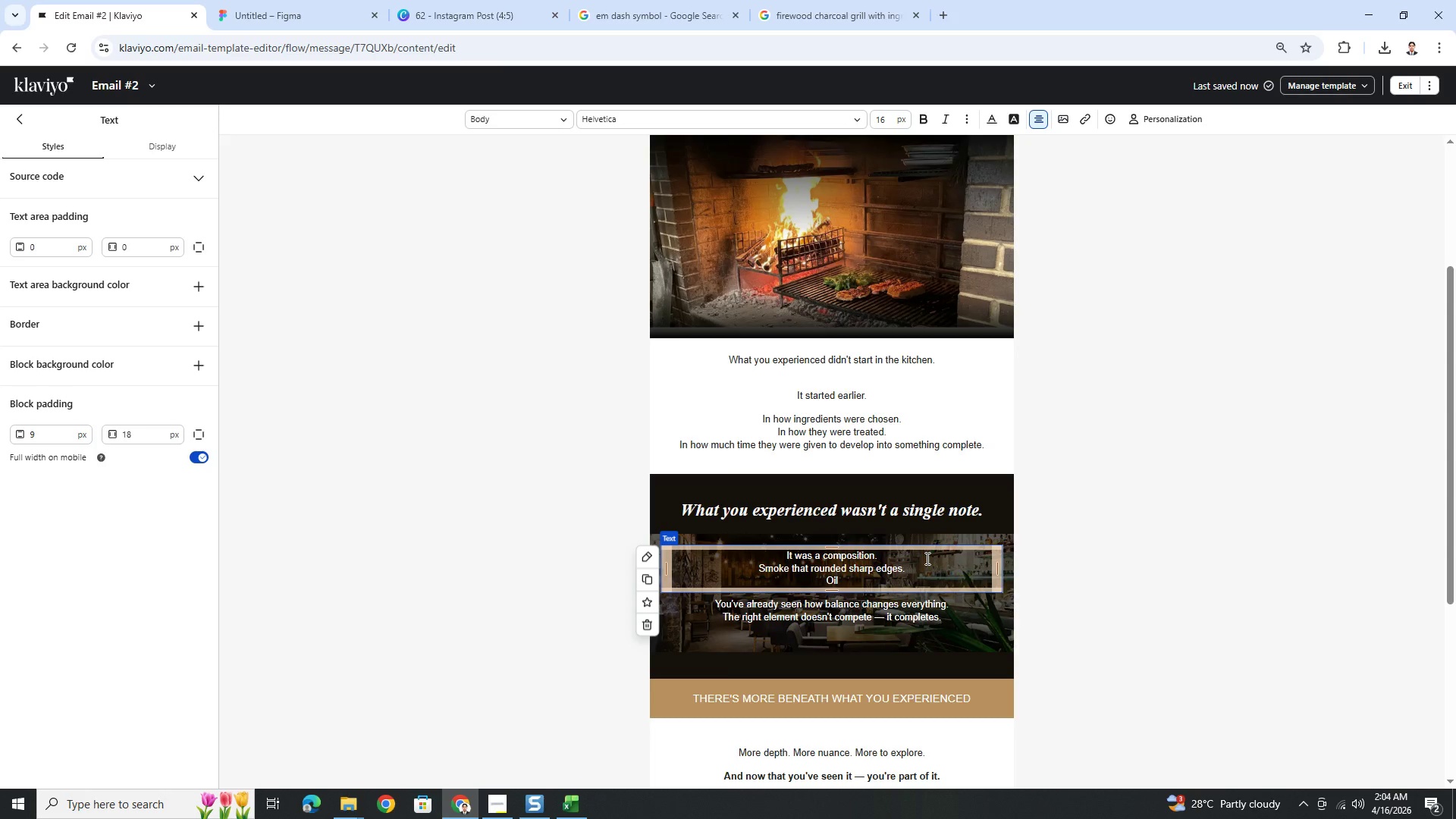 
left_click([503, 804])